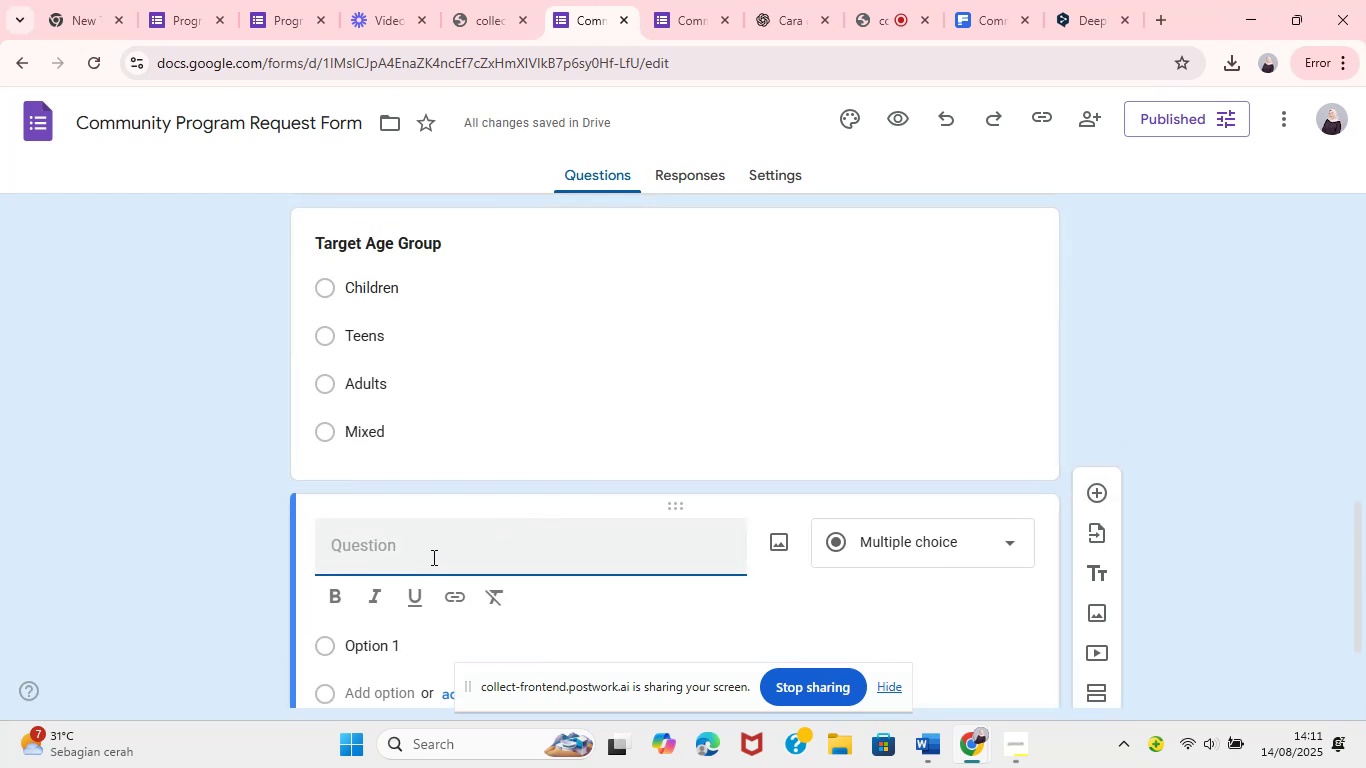 
key(Control+A)
 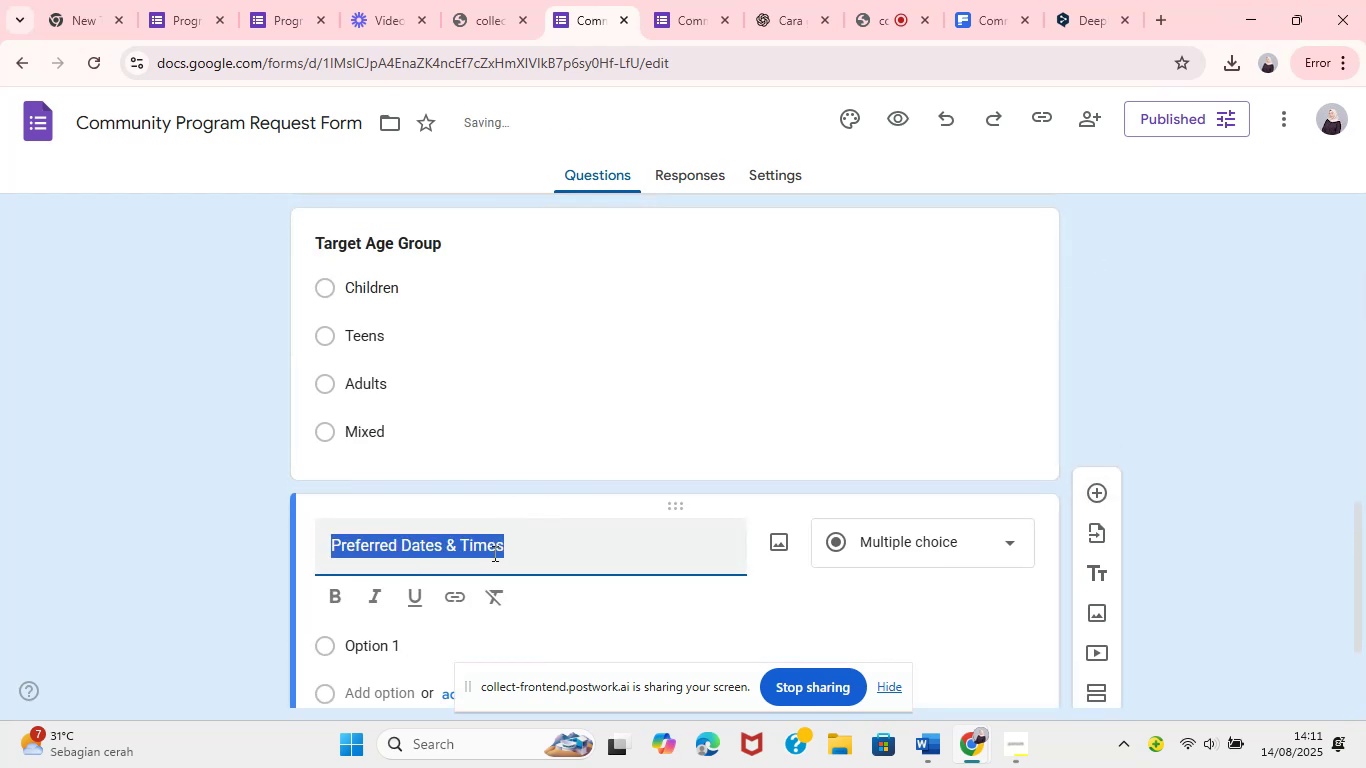 
left_click([340, 592])
 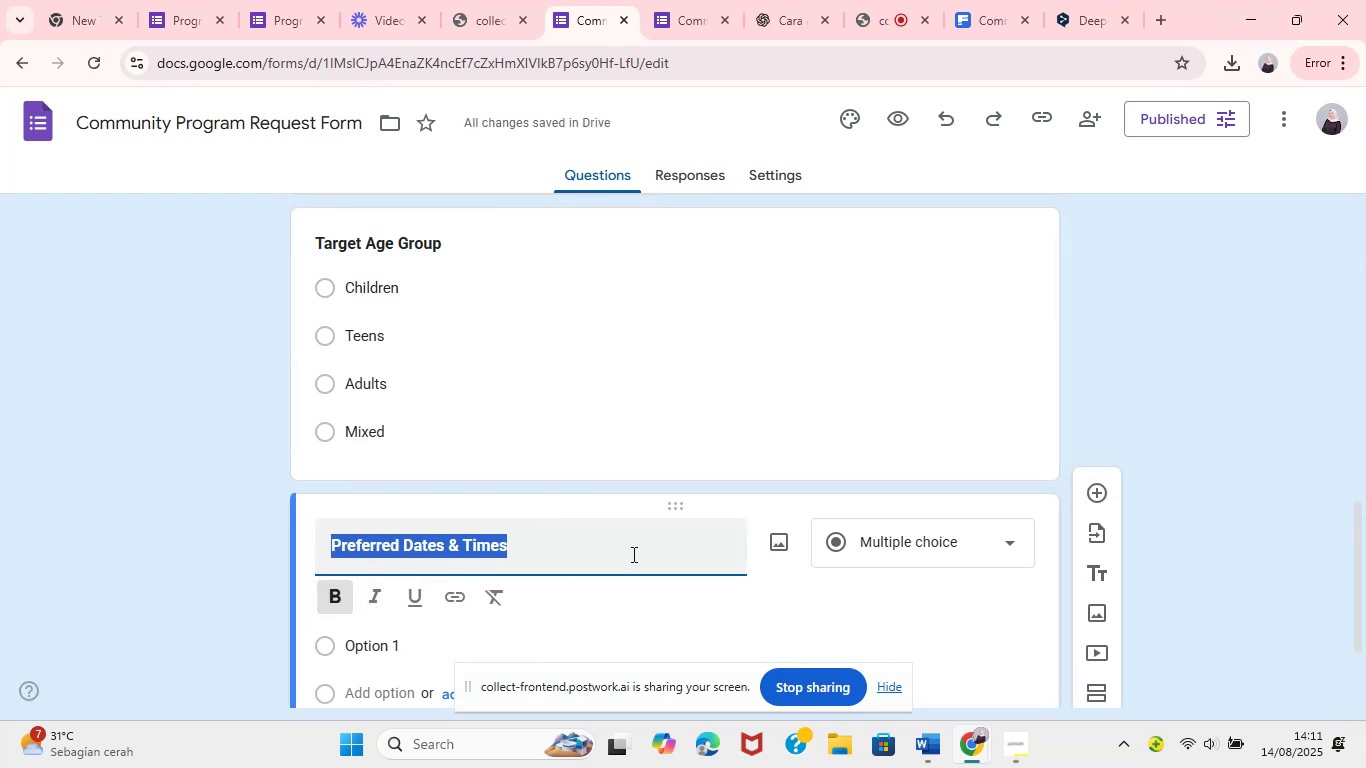 
wait(5.42)
 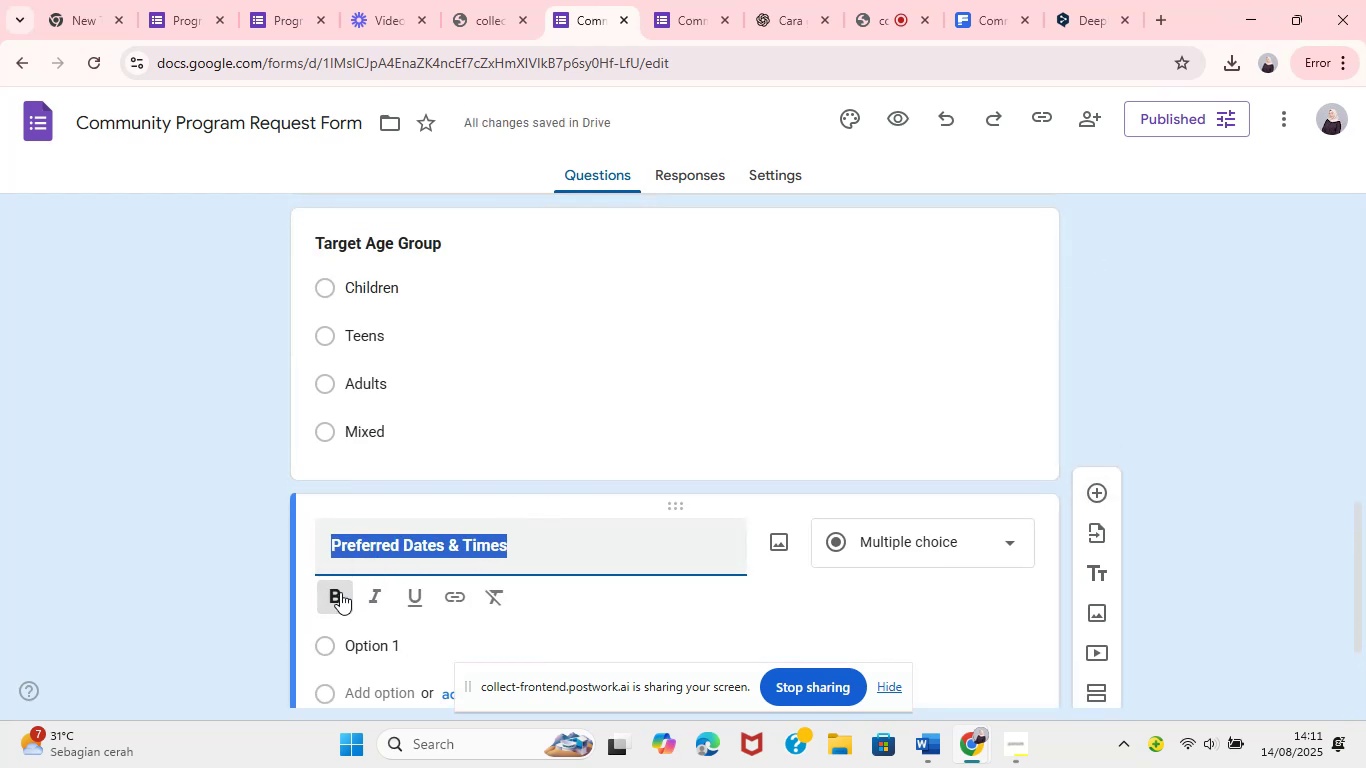 
scroll: coordinate [632, 548], scroll_direction: down, amount: 1.0
 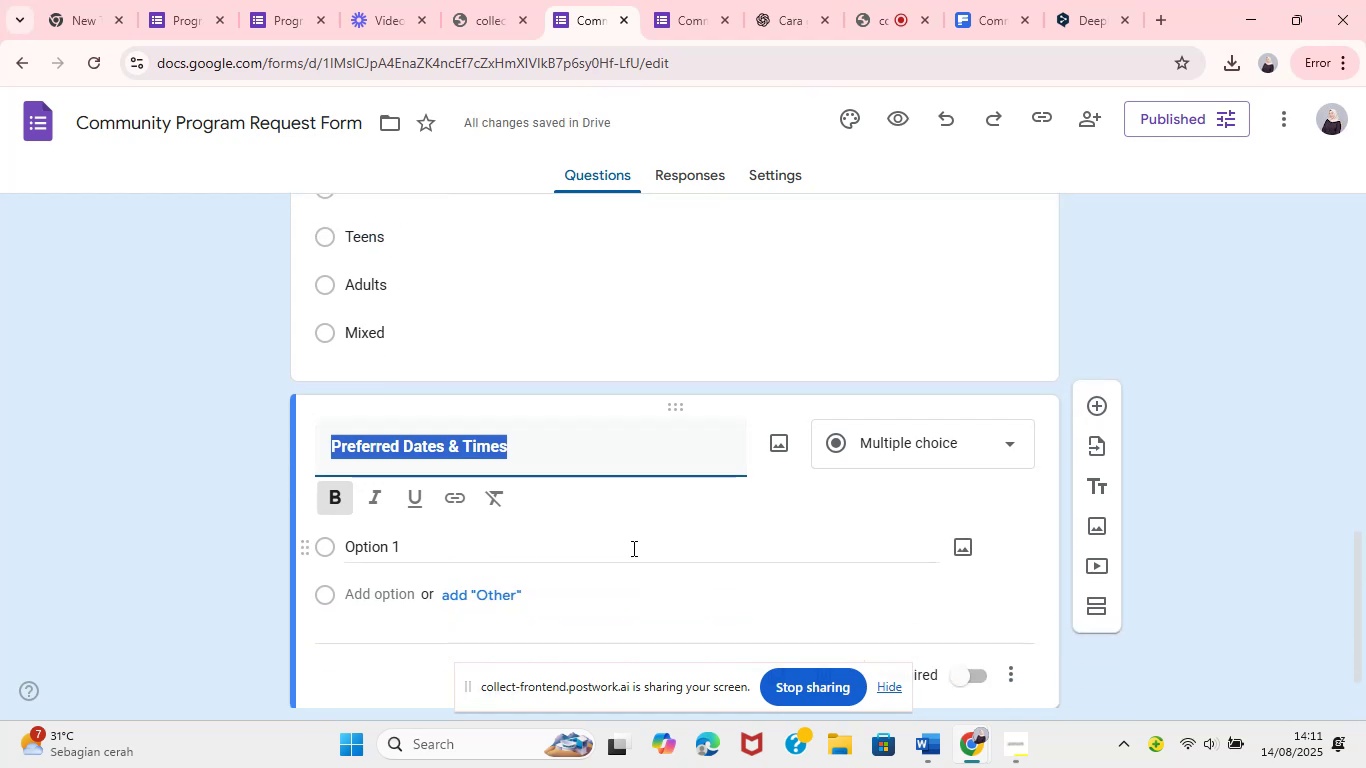 
left_click([891, 5])
 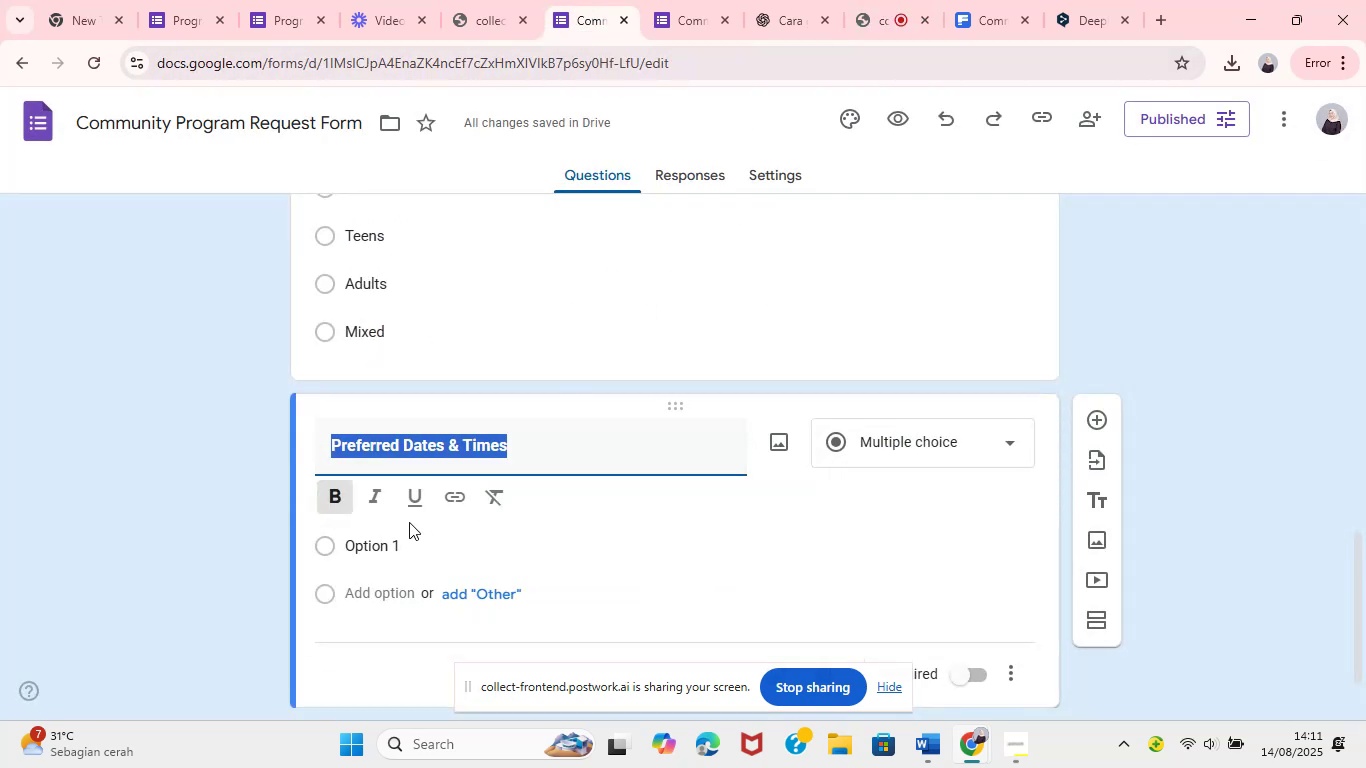 
wait(10.73)
 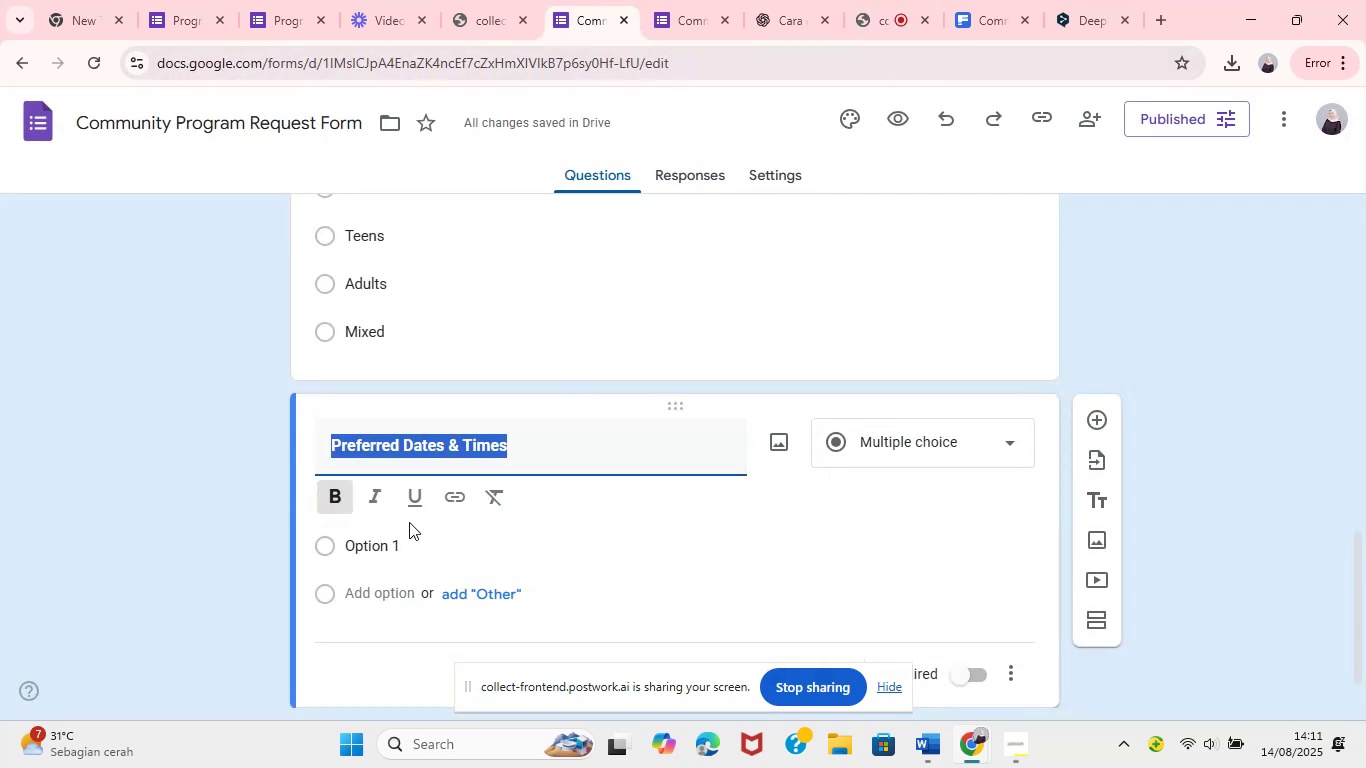 
left_click([226, 445])
 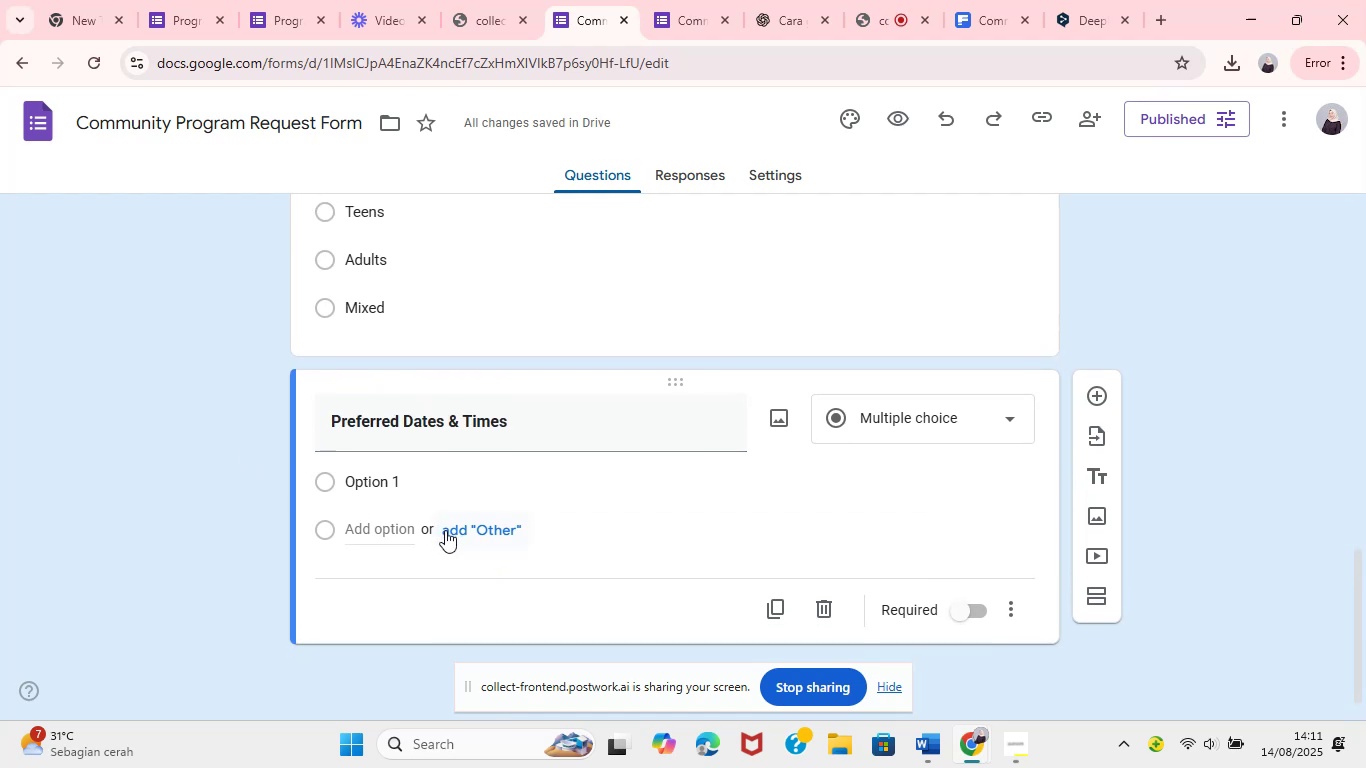 
left_click([938, 752])
 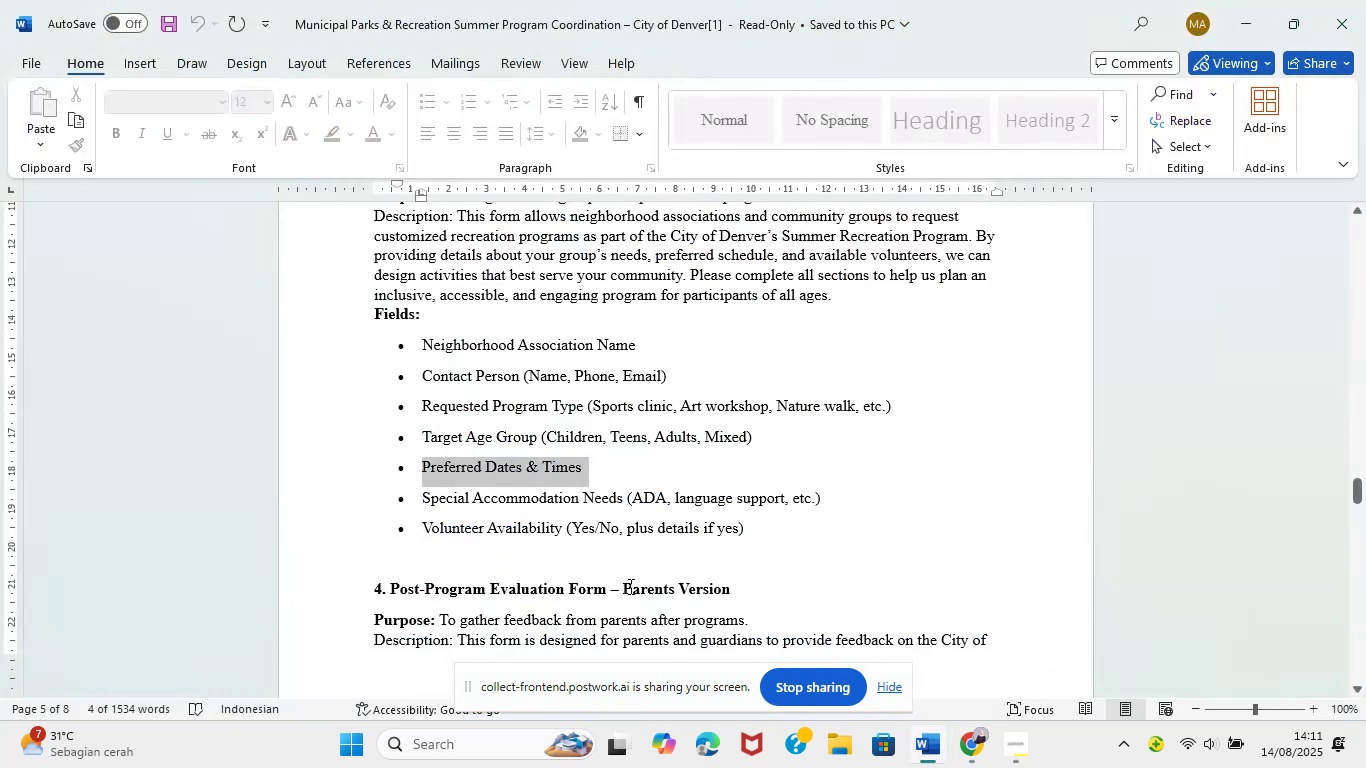 
left_click([973, 745])
 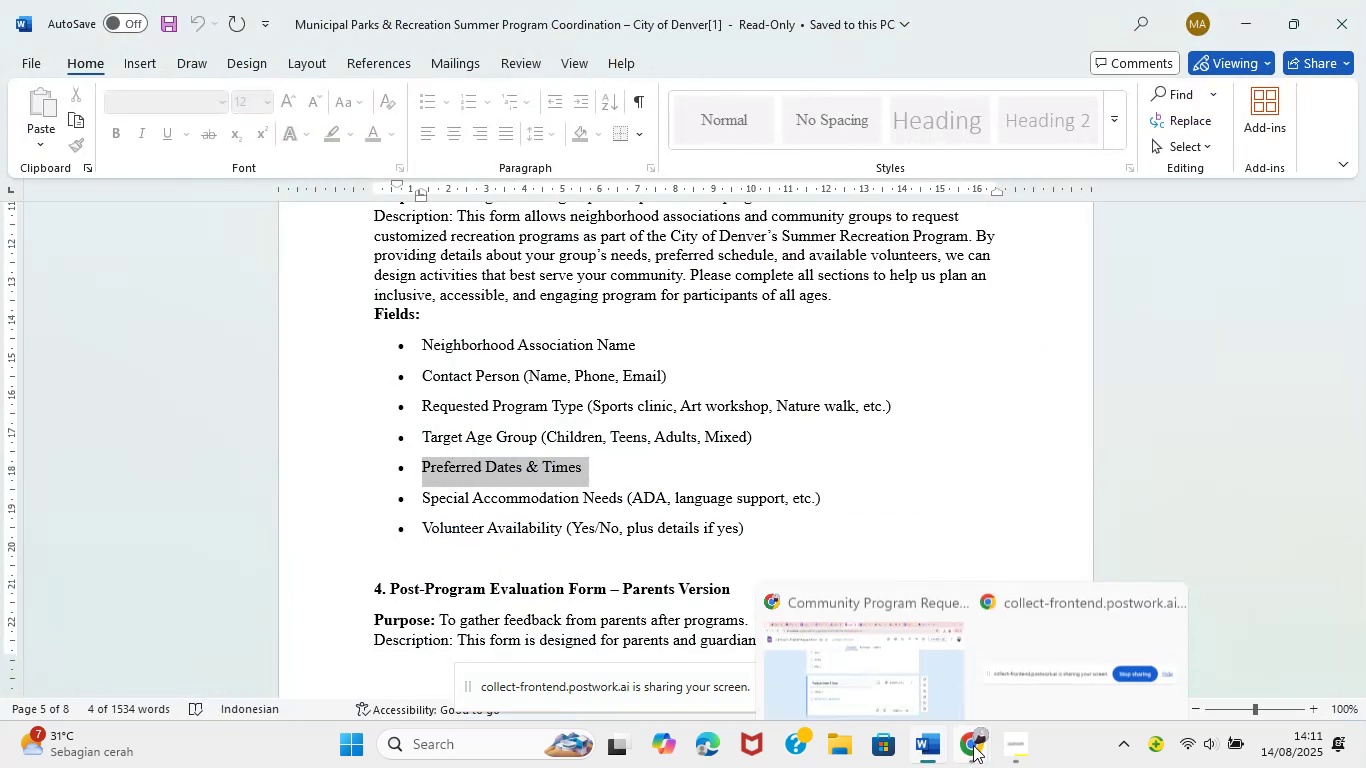 
left_click([861, 652])
 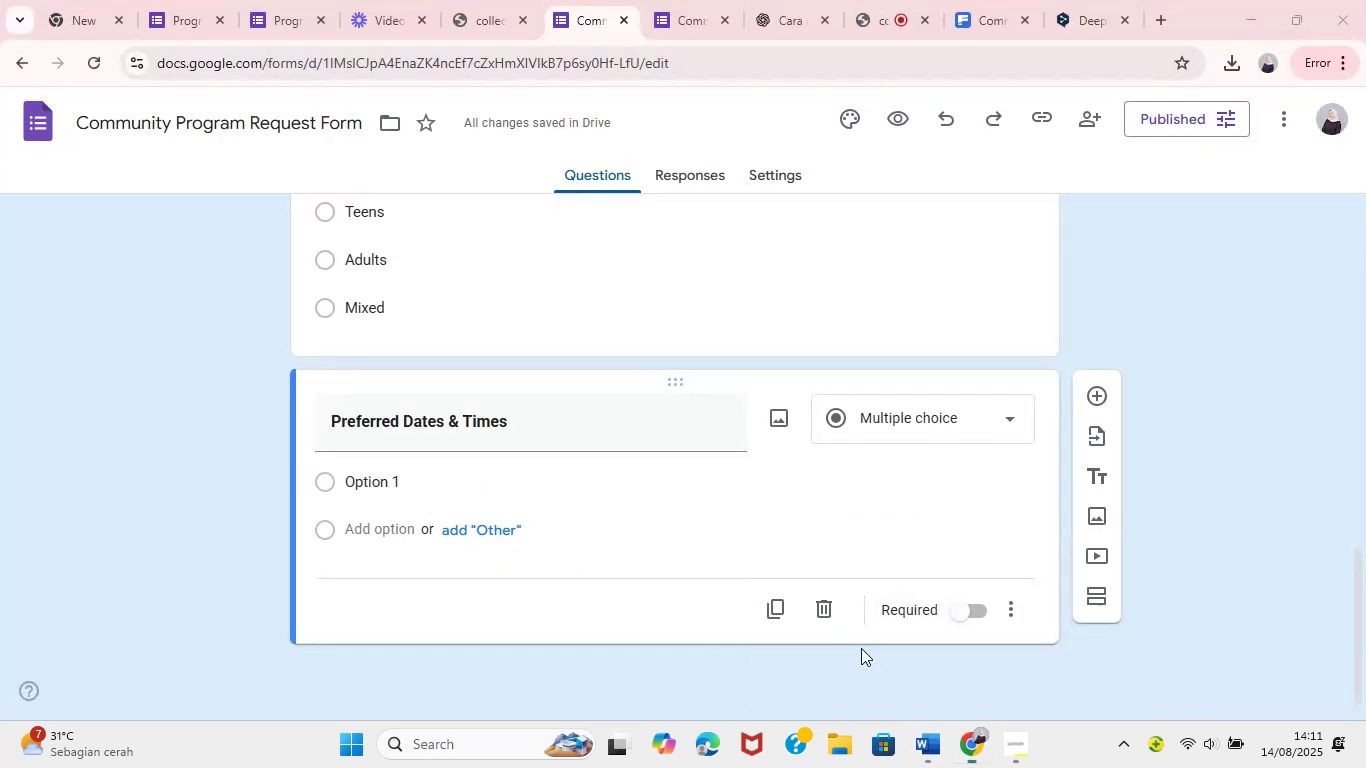 
left_click([1013, 419])
 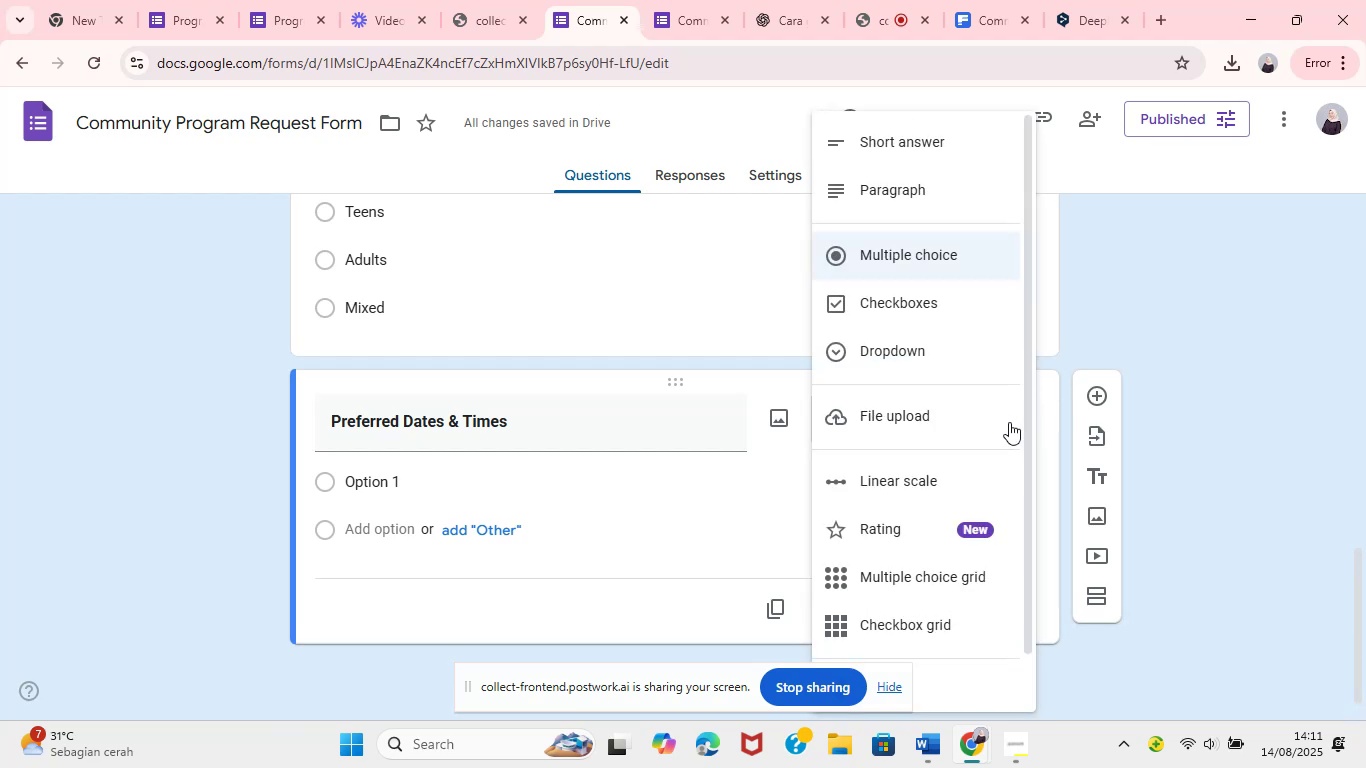 
left_click([921, 626])
 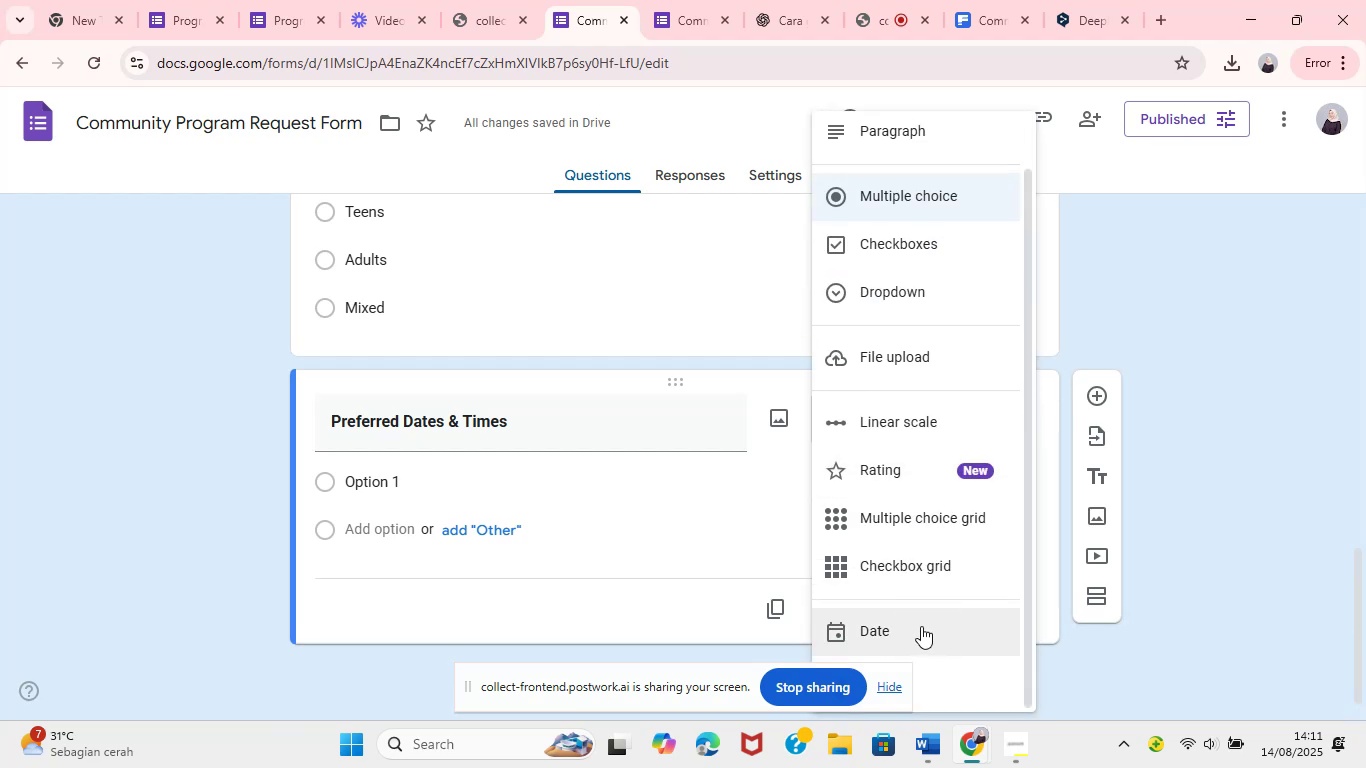 
mouse_move([469, 550])
 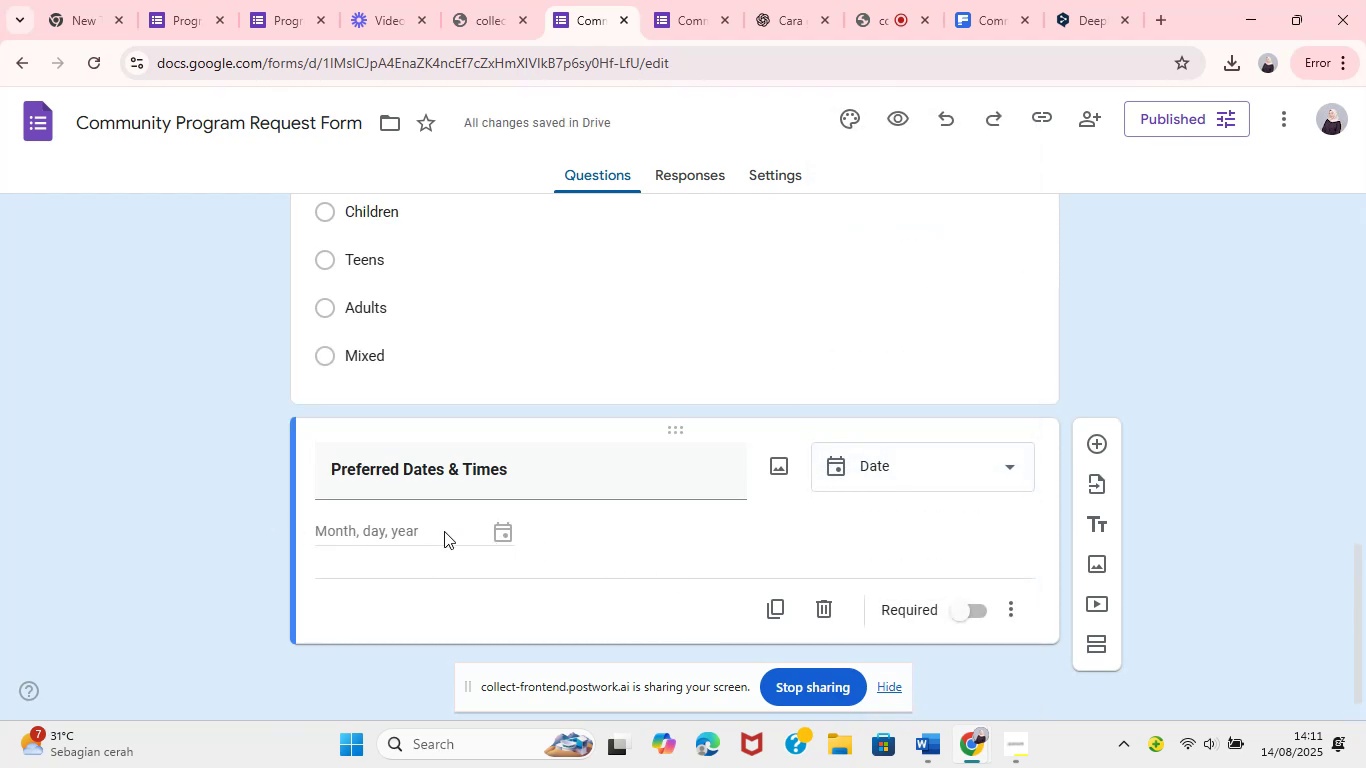 
left_click([1008, 478])
 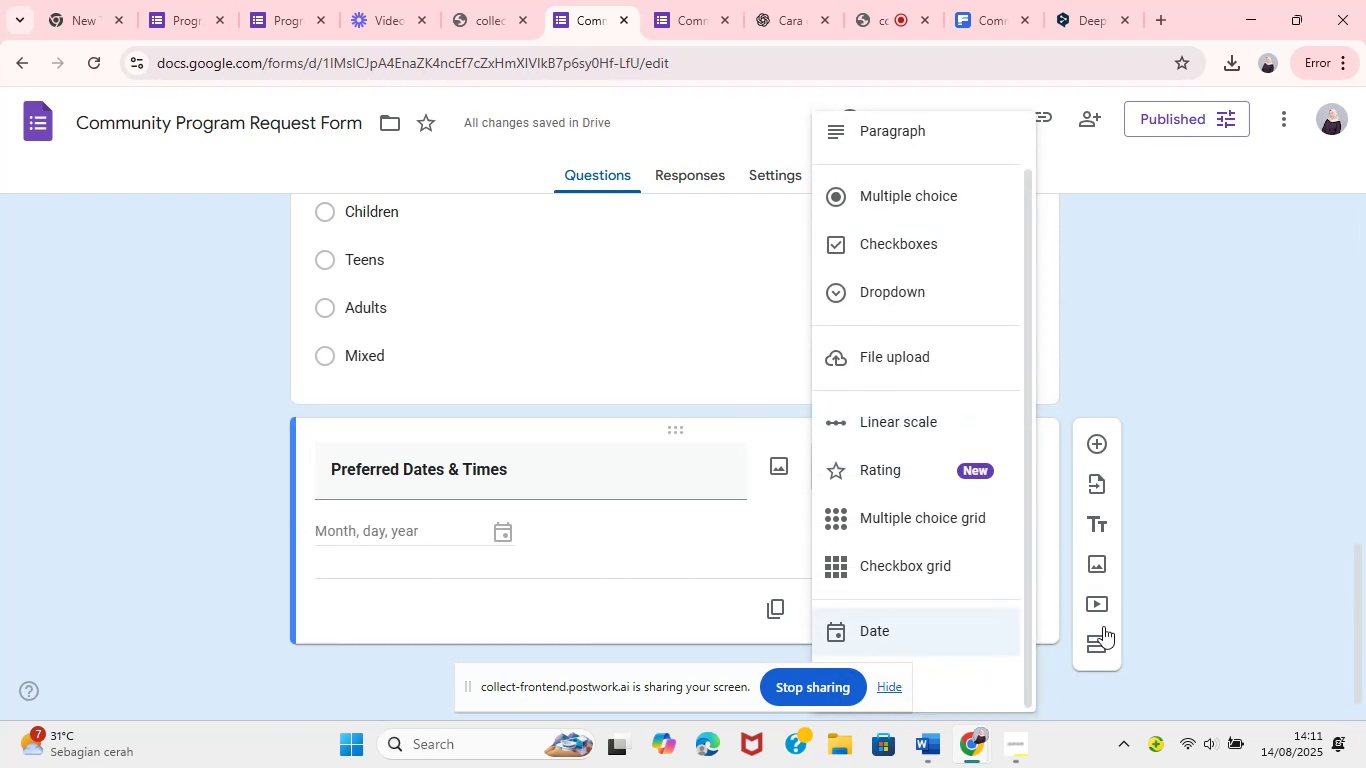 
wait(5.21)
 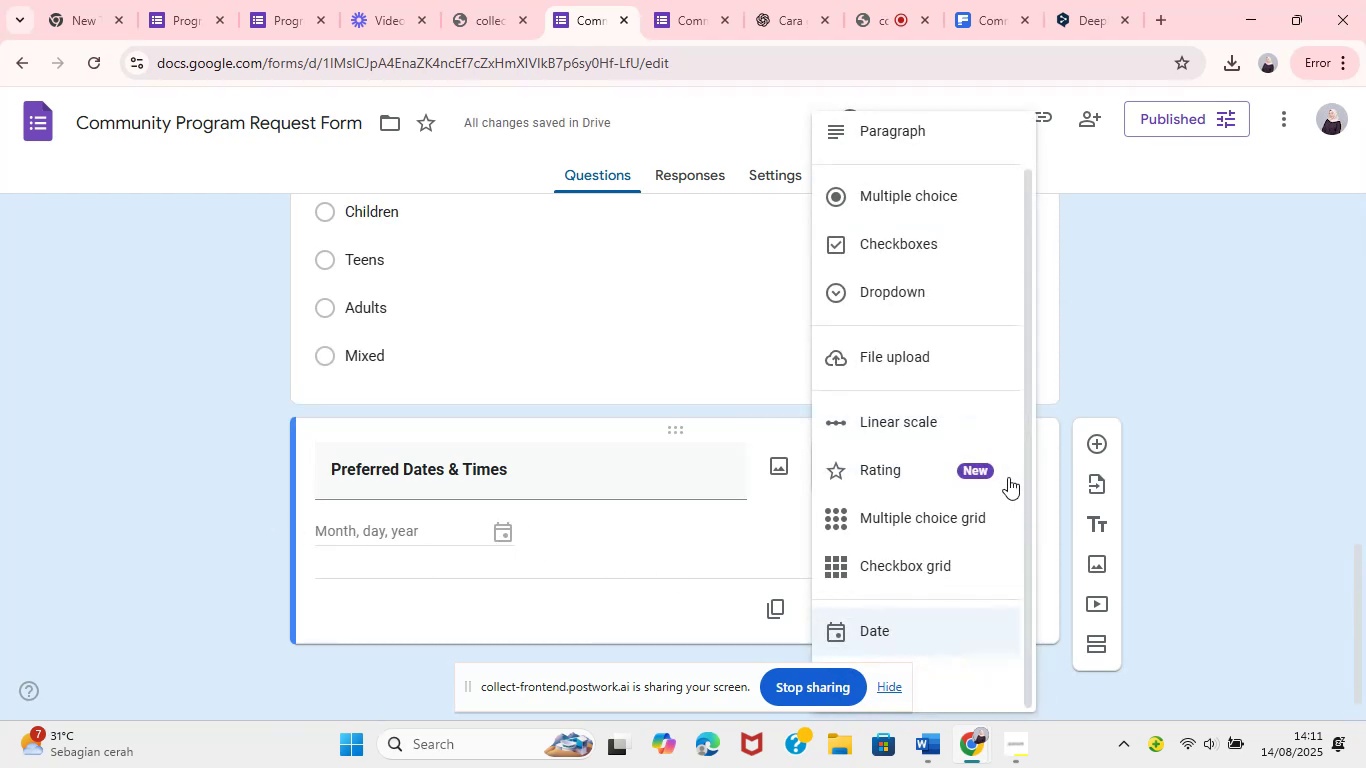 
left_click([1102, 641])
 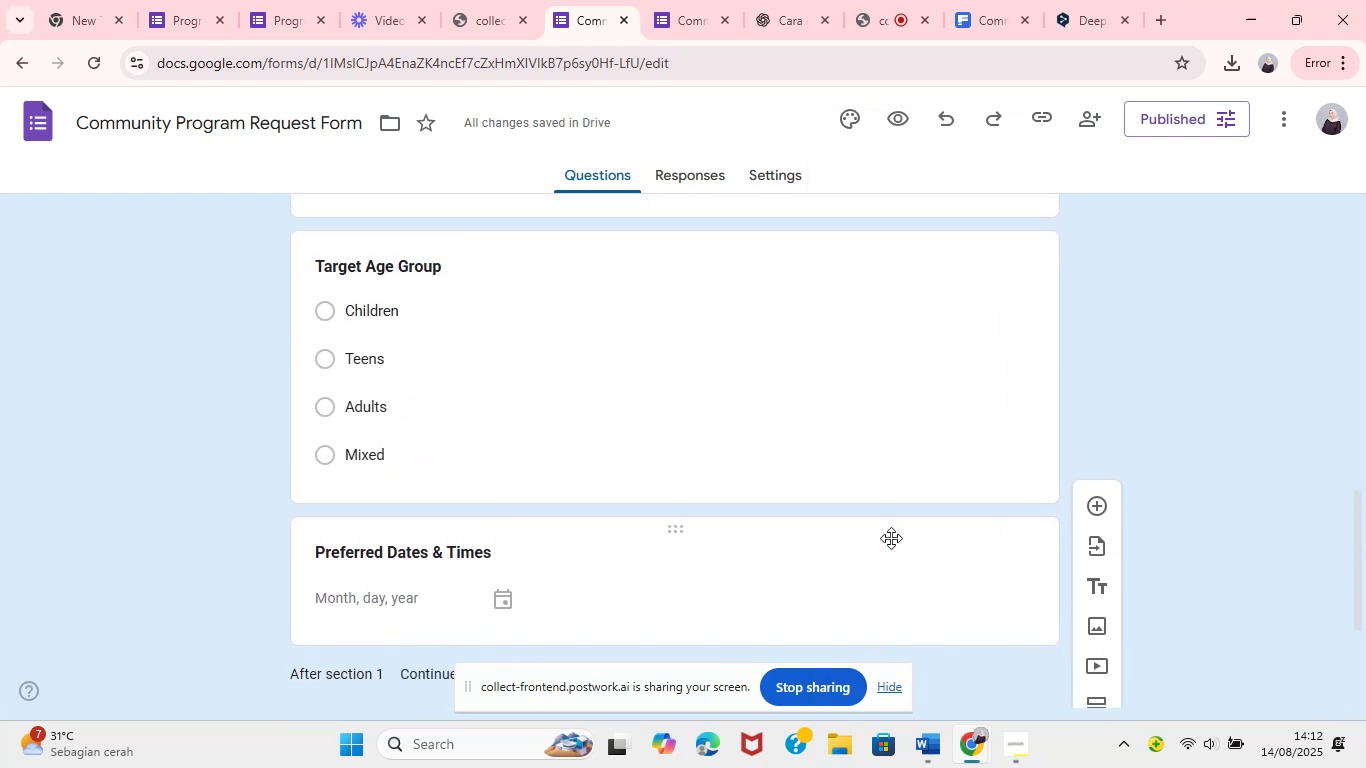 
wait(6.28)
 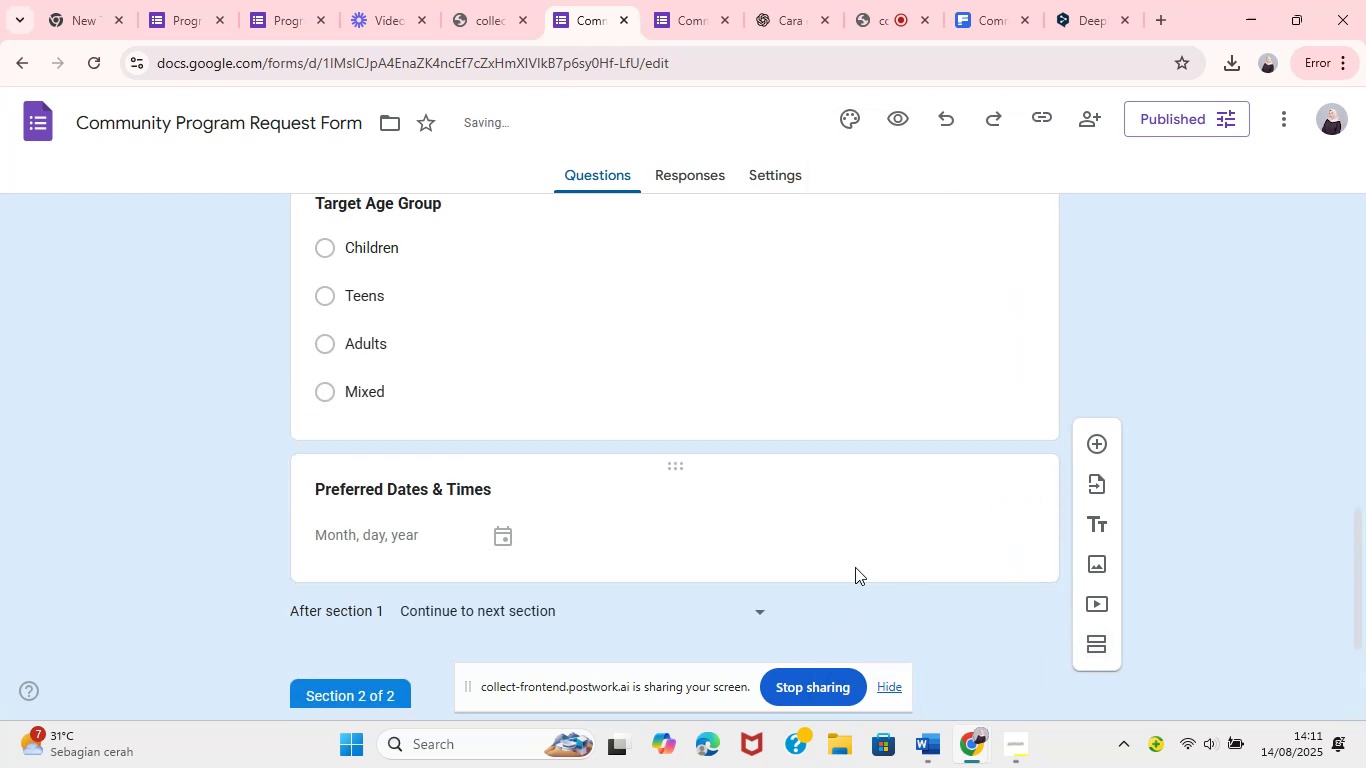 
left_click([1017, 572])
 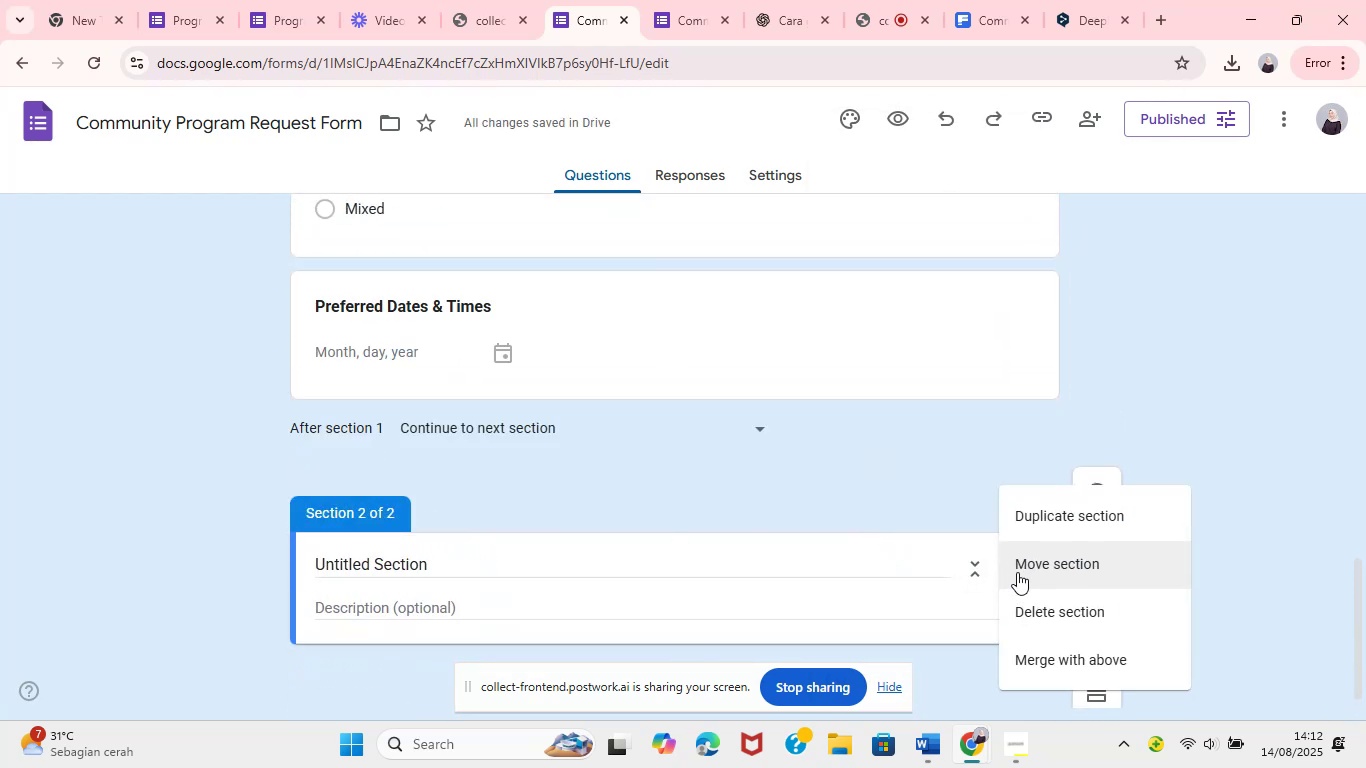 
left_click([942, 522])
 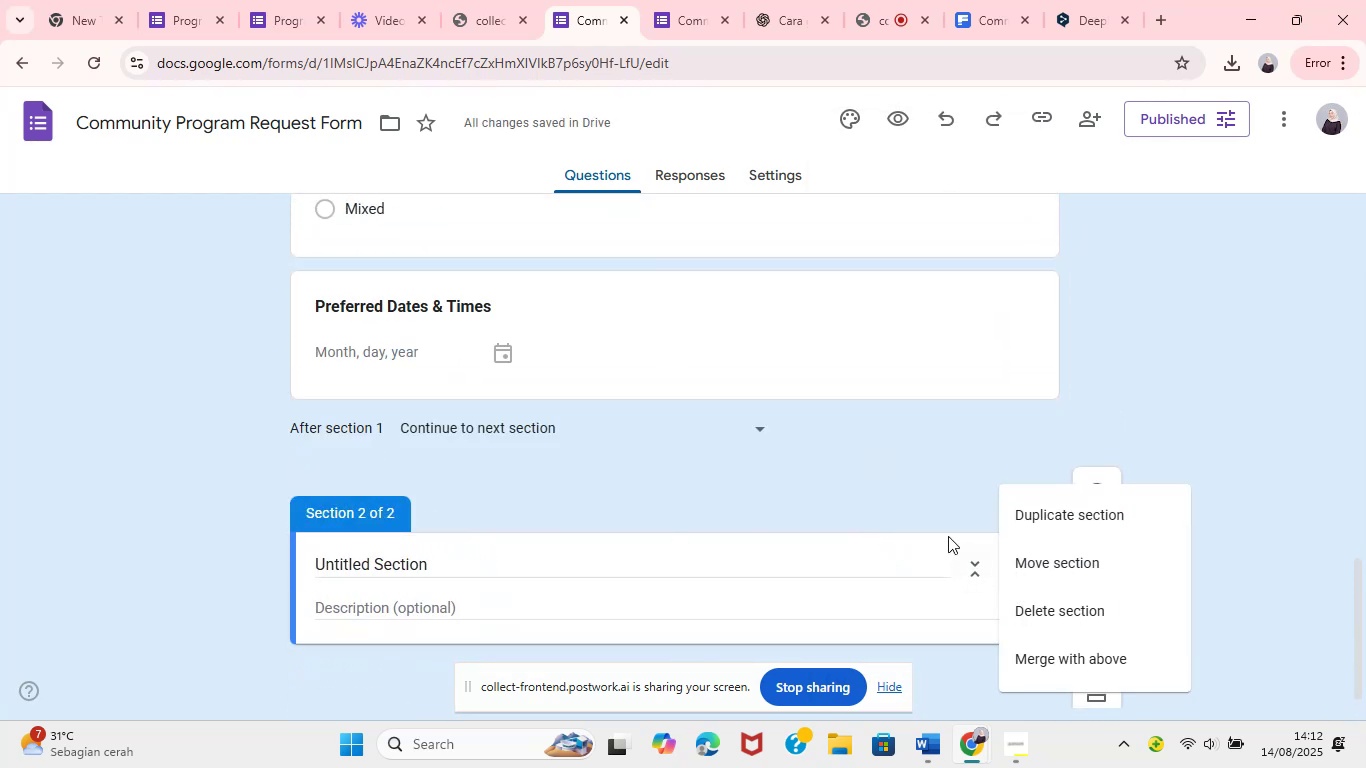 
key(Control+Z)
 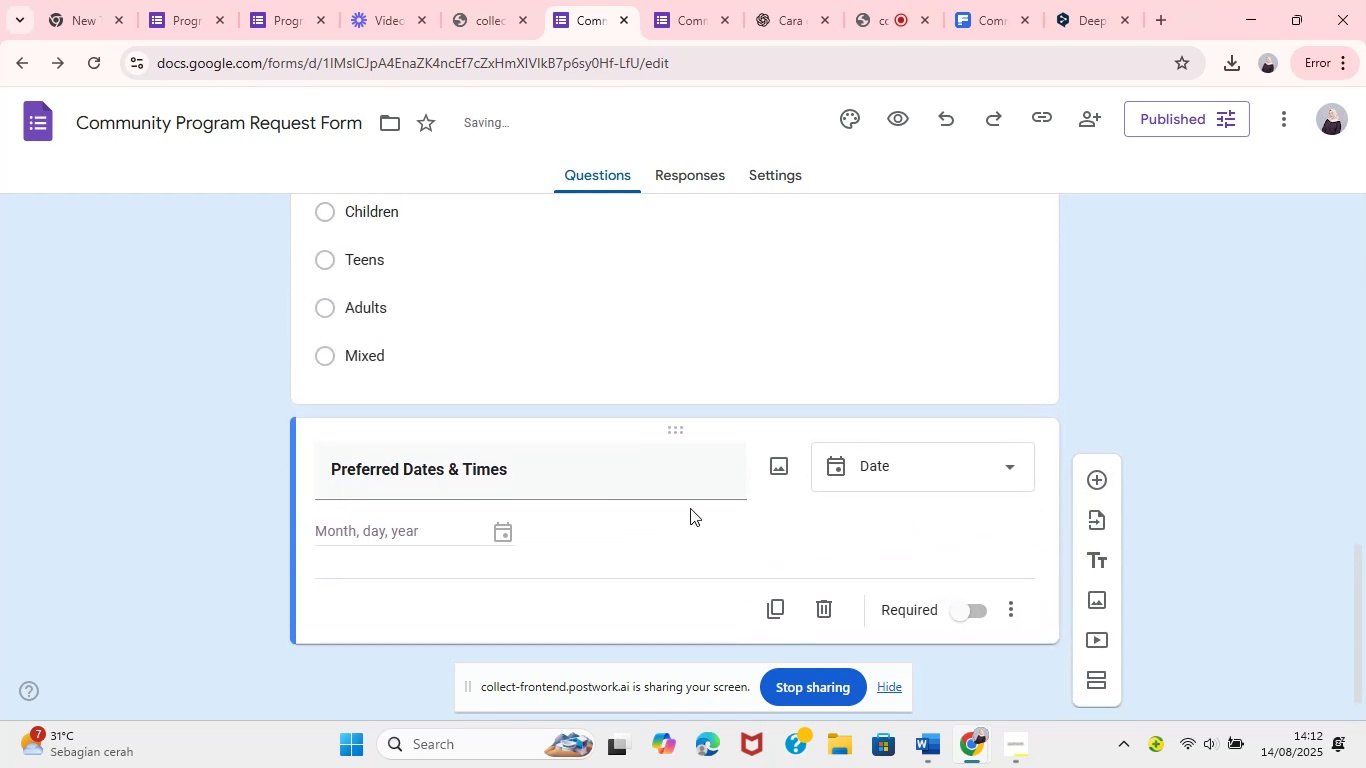 
left_click([265, 496])
 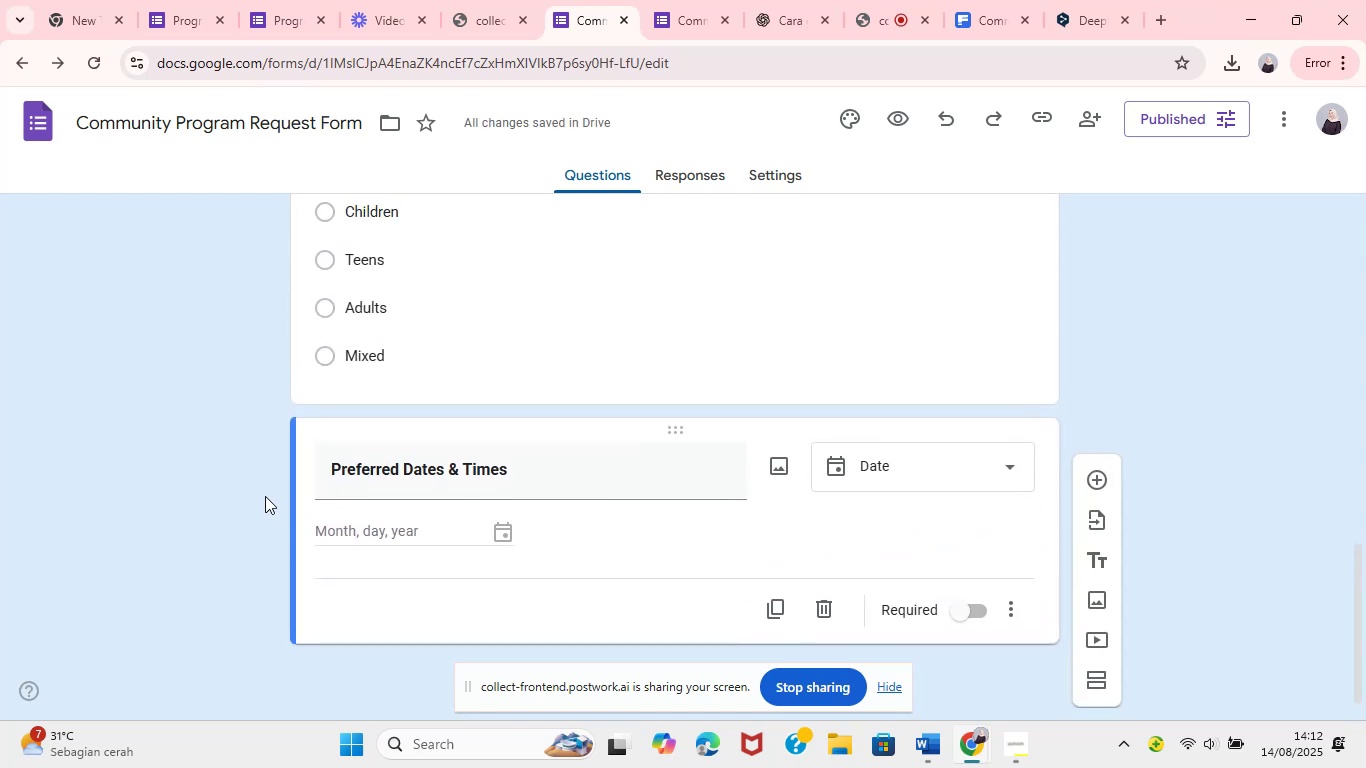 
left_click([389, 533])
 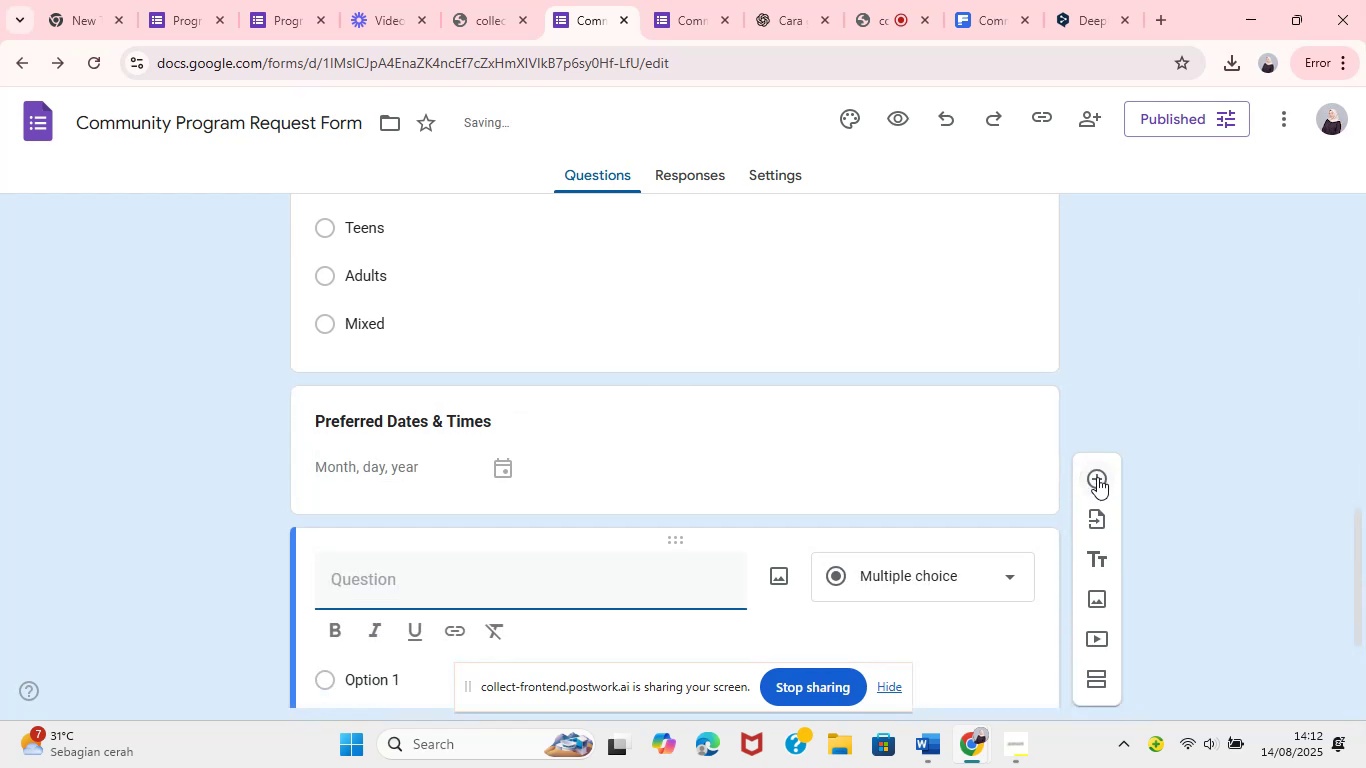 
wait(6.94)
 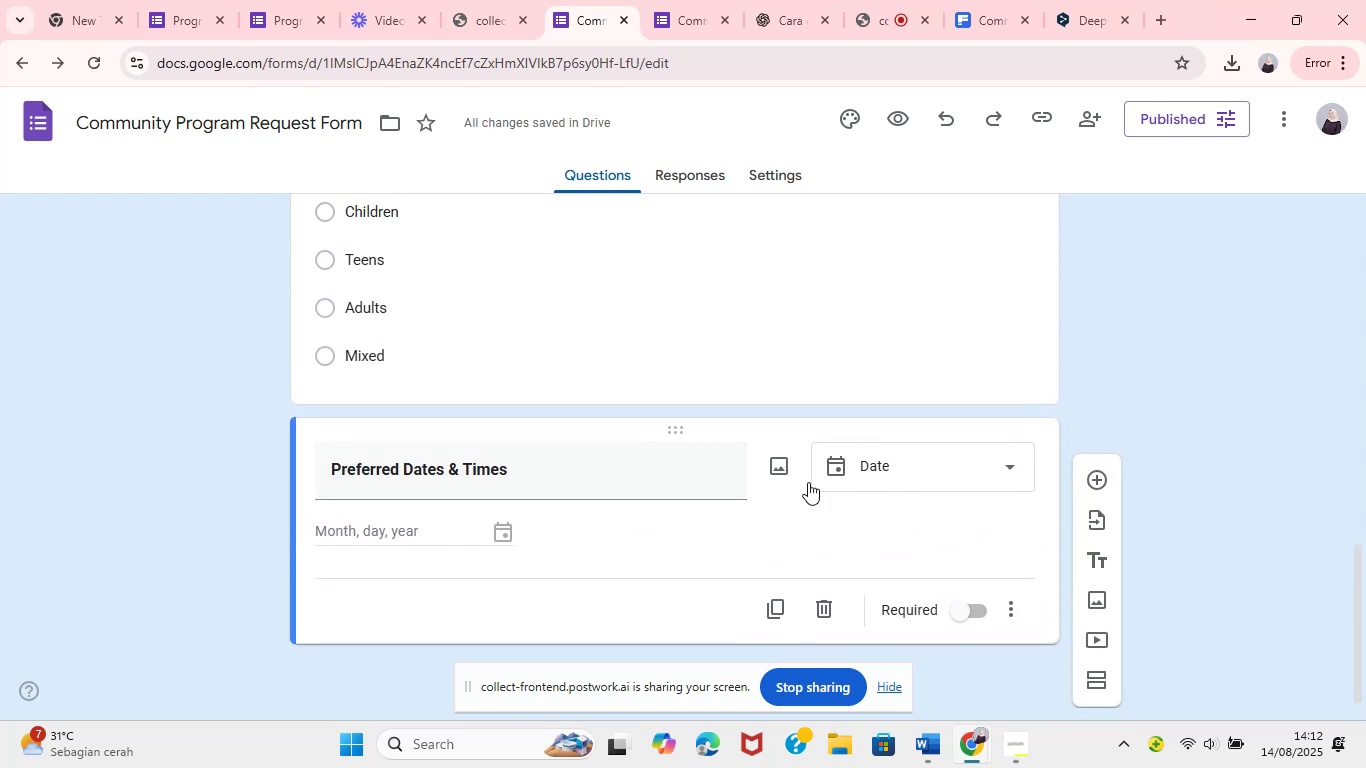 
left_click([941, 767])
 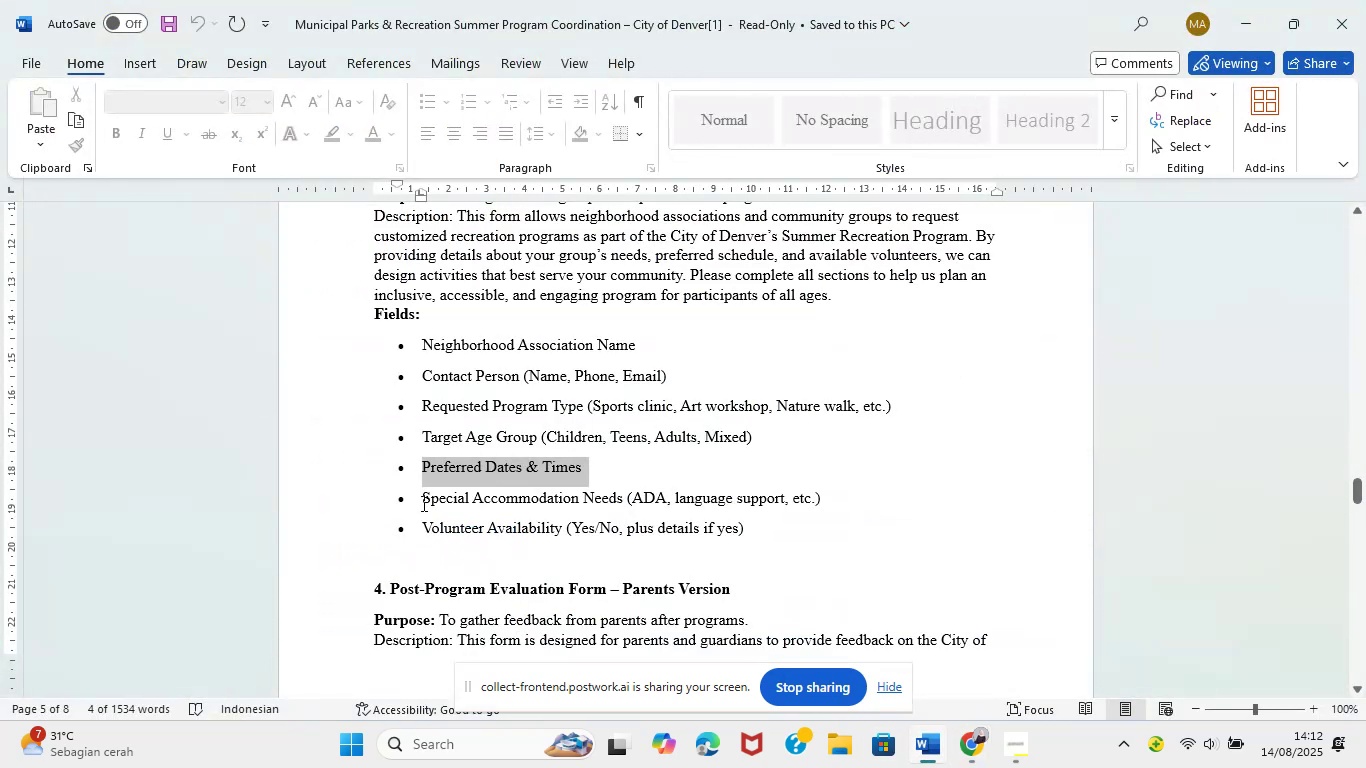 
wait(6.92)
 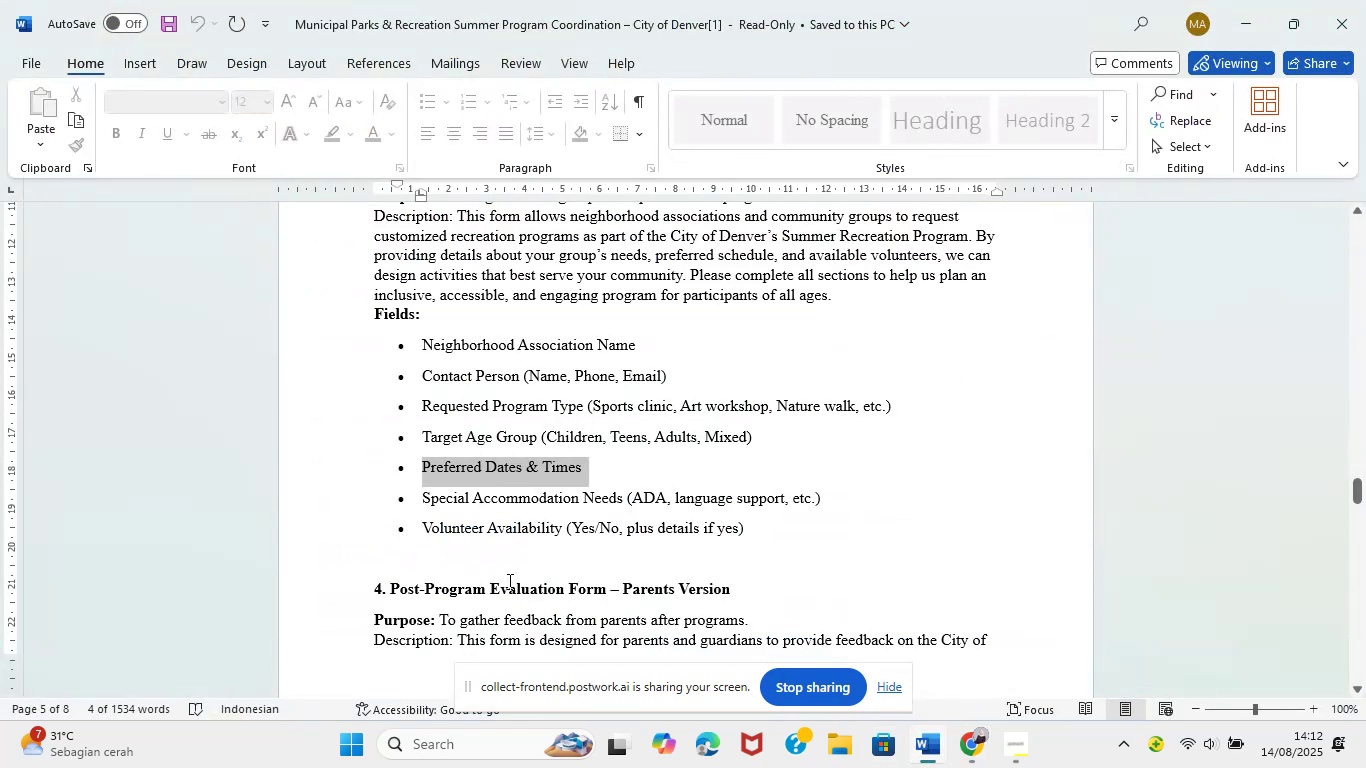 
left_click_drag(start_coordinate=[613, 500], to_coordinate=[608, 500])
 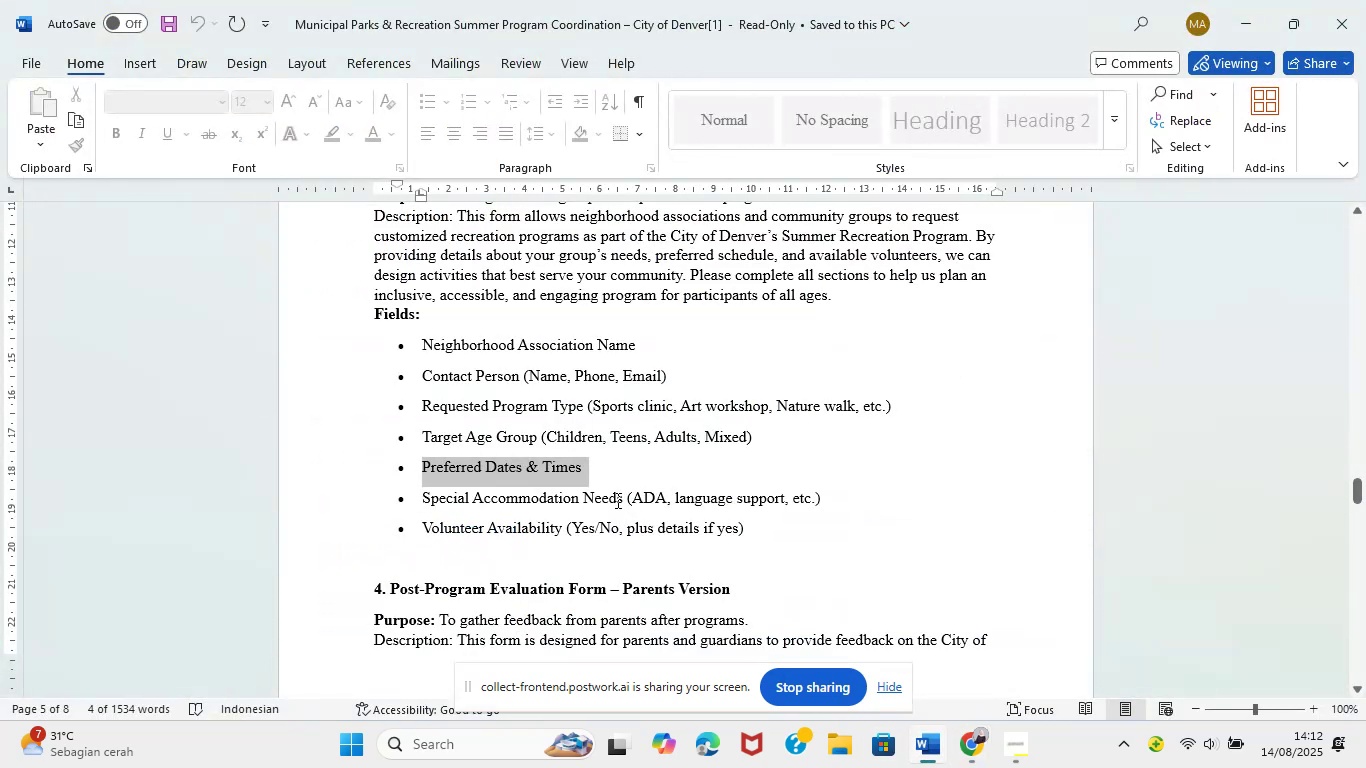 
left_click_drag(start_coordinate=[625, 500], to_coordinate=[433, 499])
 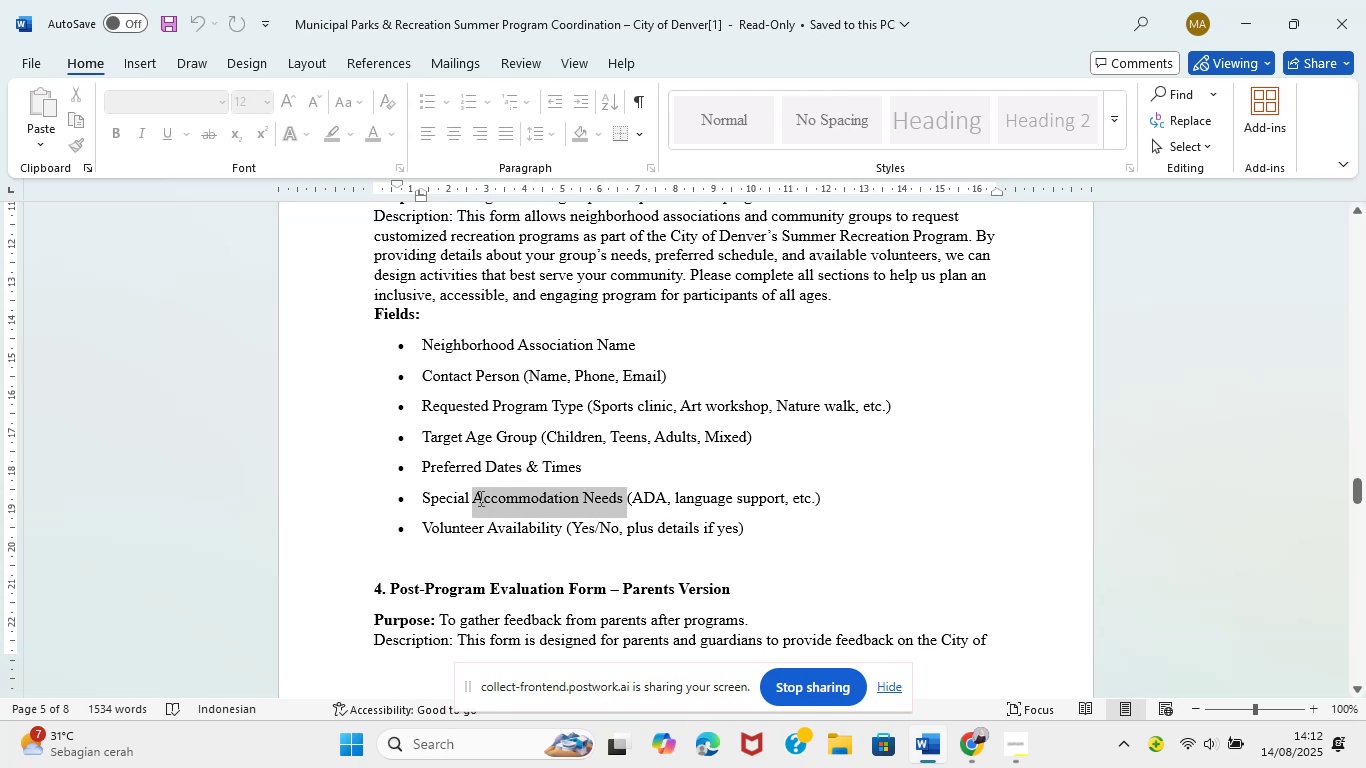 
key(Control+C)
 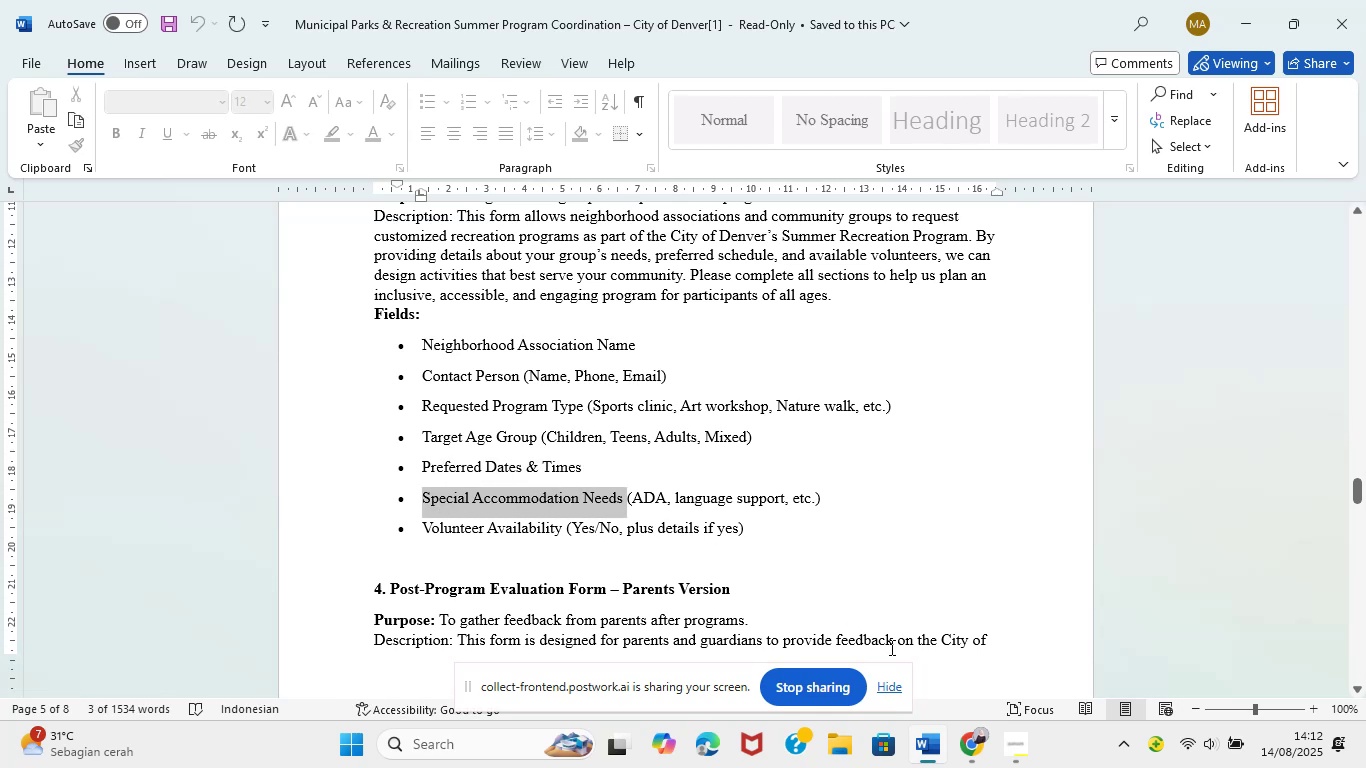 
wait(5.32)
 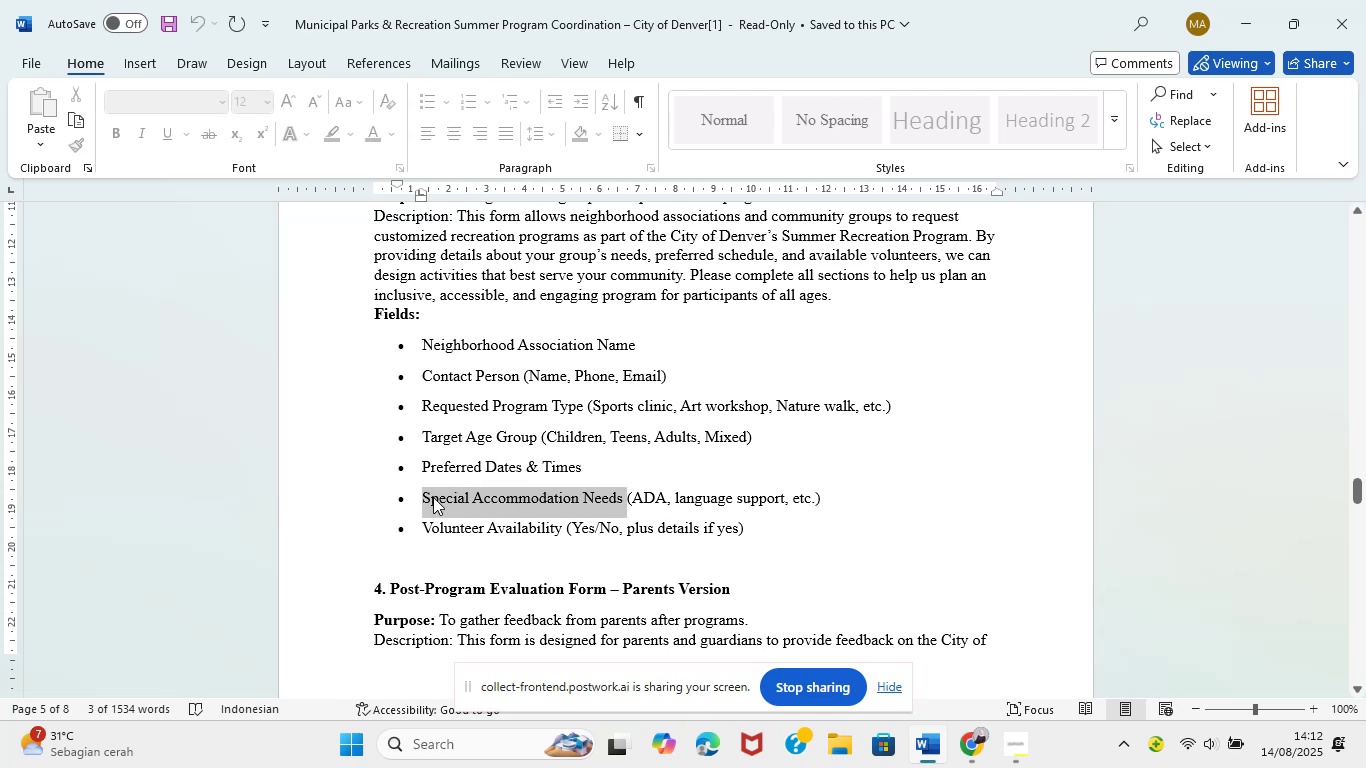 
left_click([882, 647])
 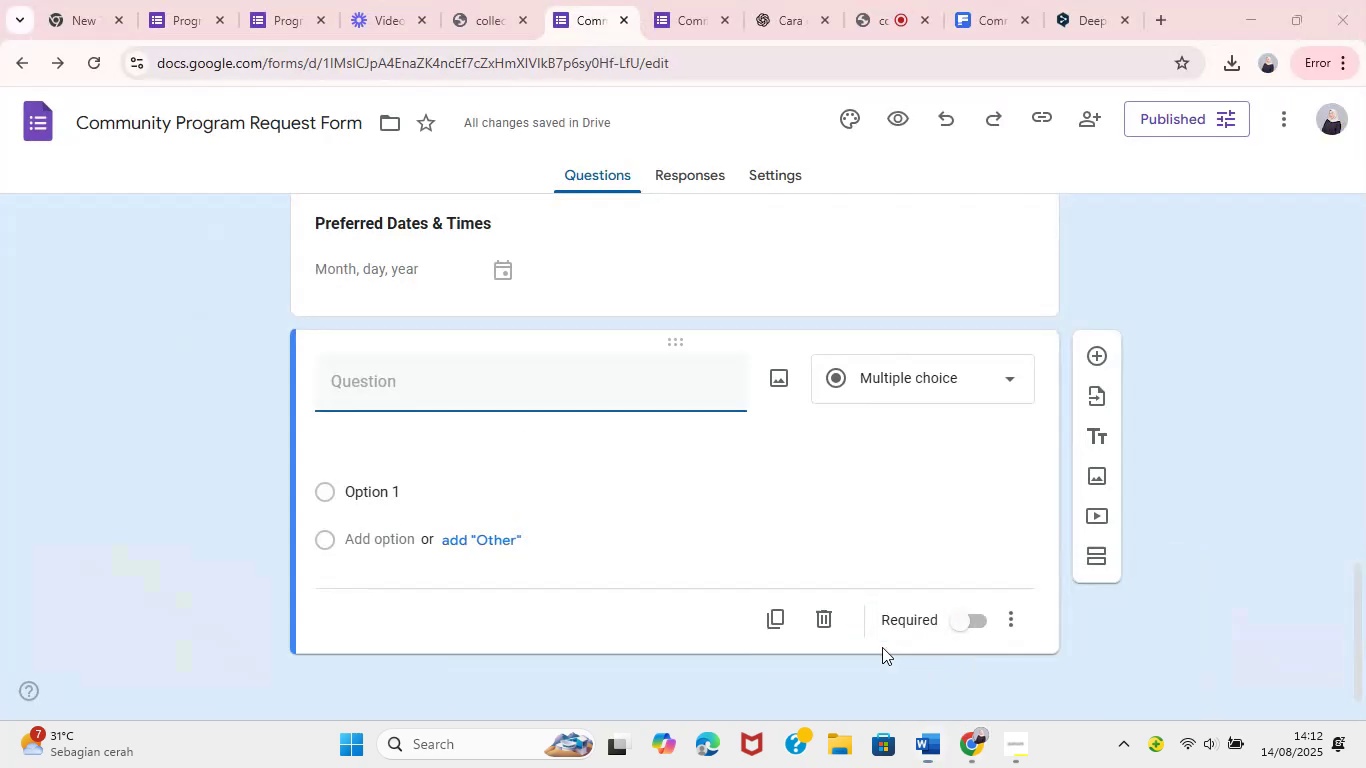 
key(Control+V)
 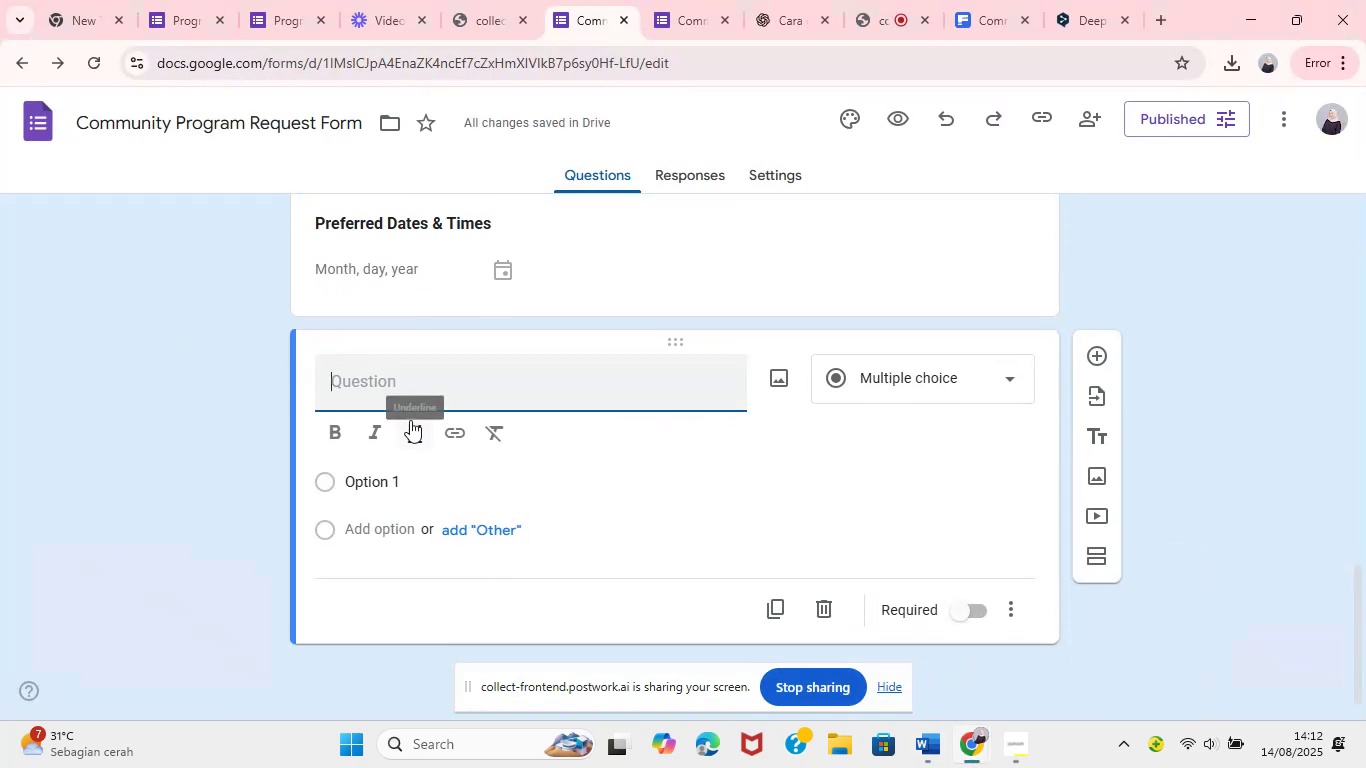 
key(Control+A)
 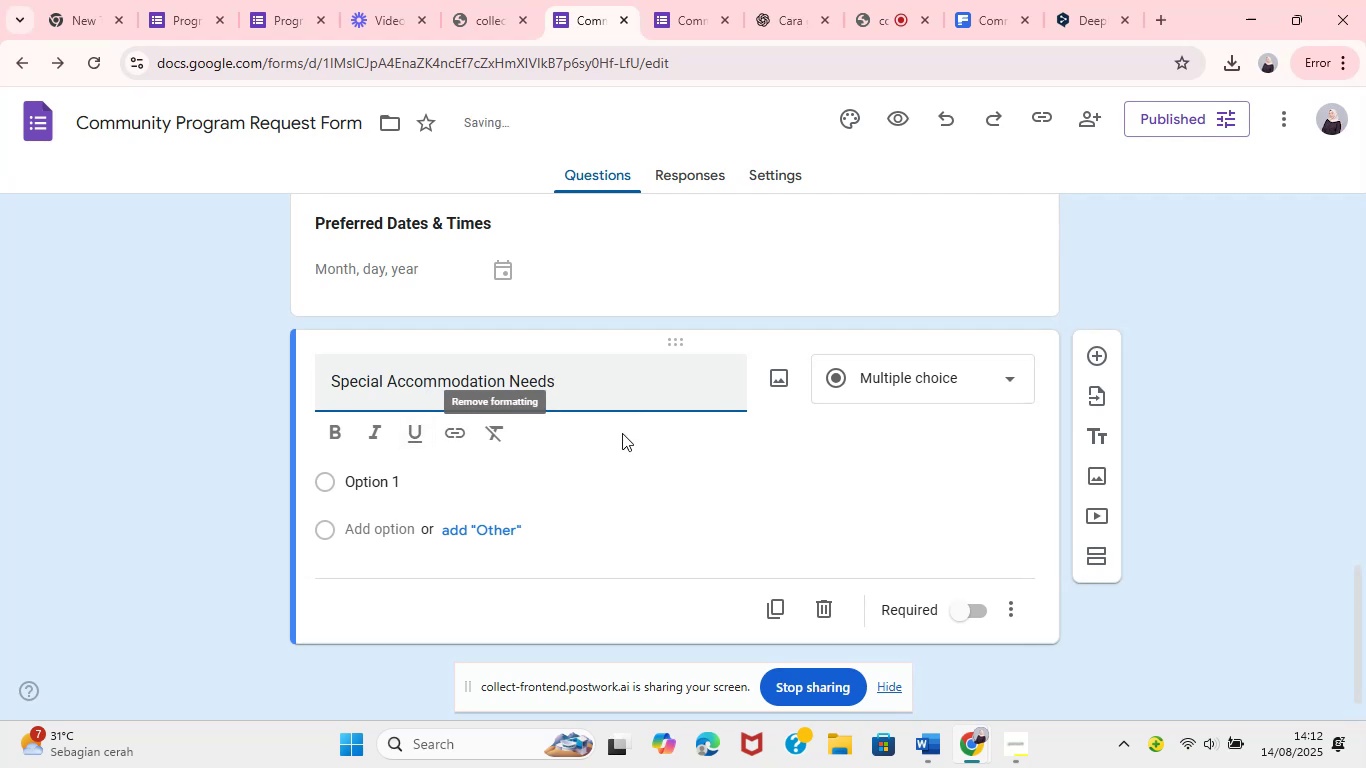 
left_click([328, 442])
 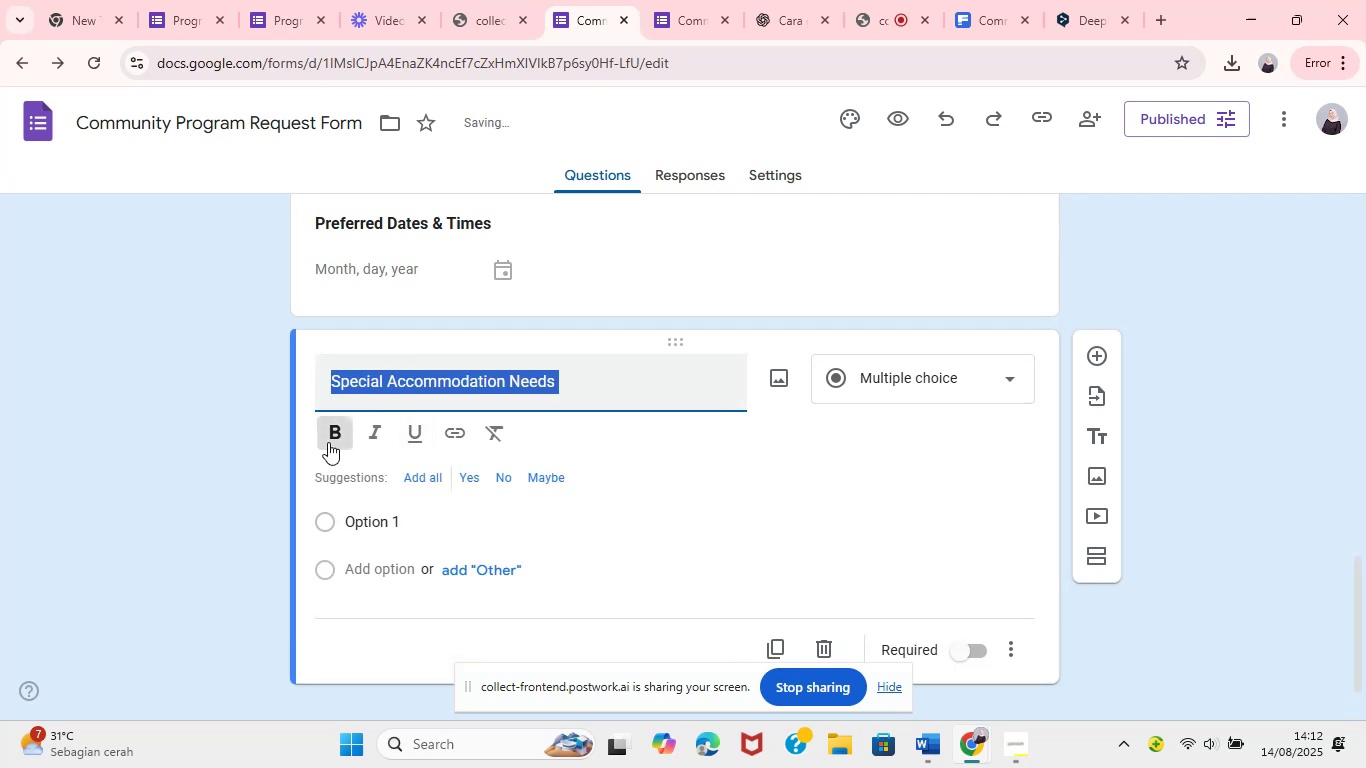 
left_click([191, 467])
 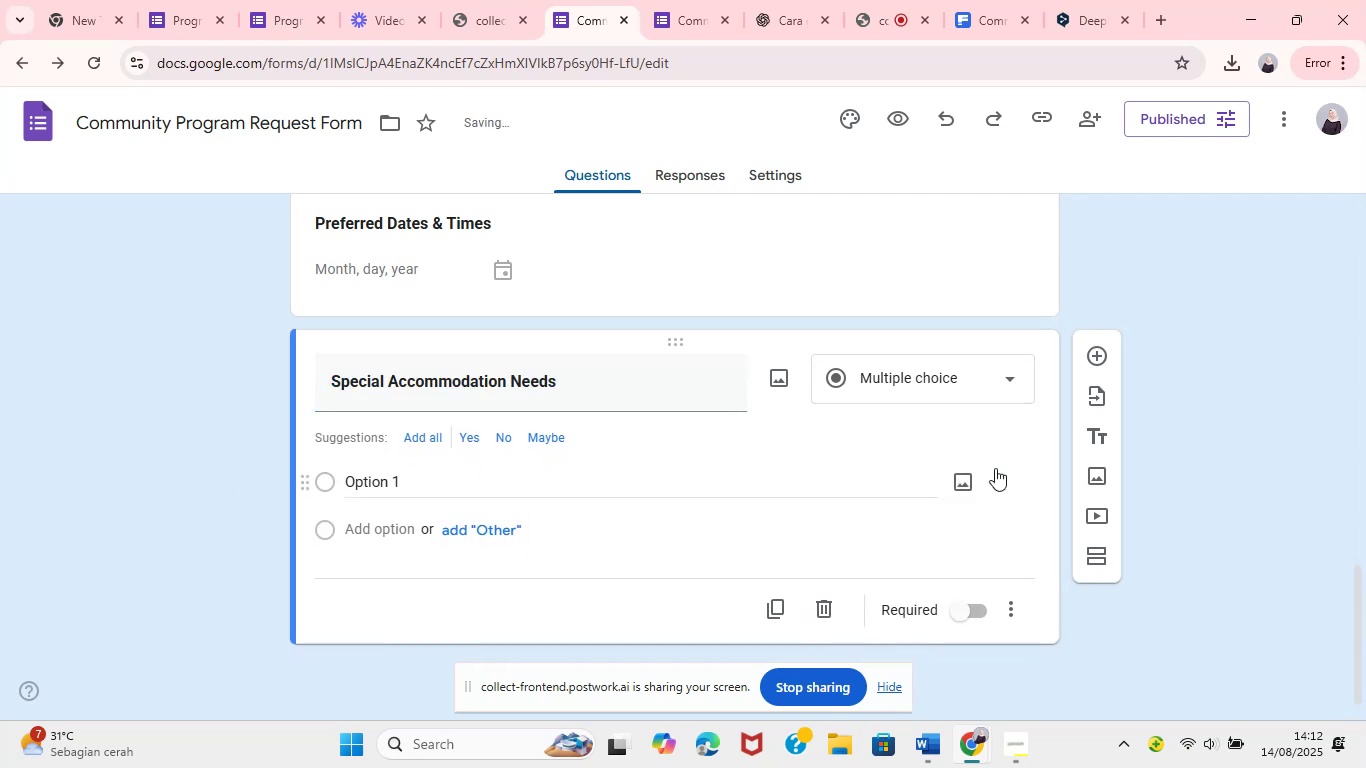 
left_click([962, 393])
 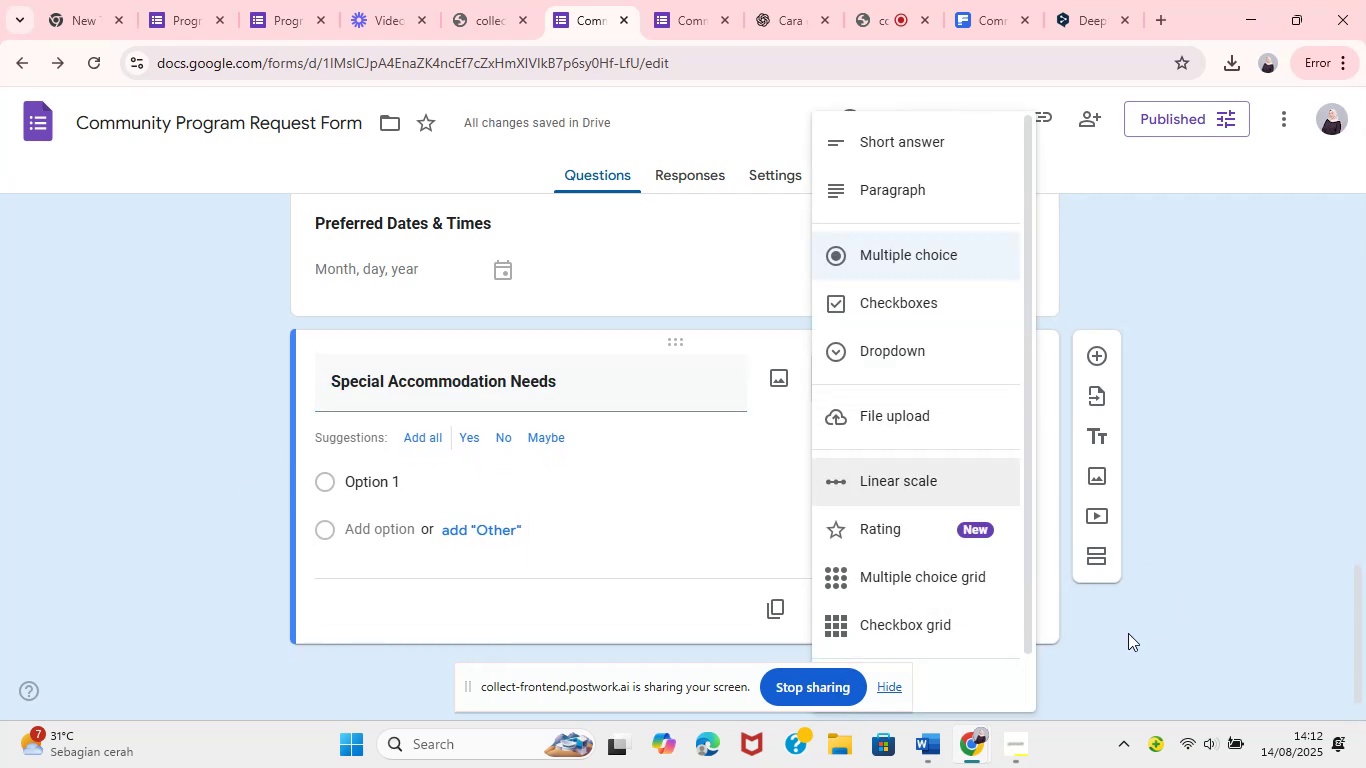 
wait(5.62)
 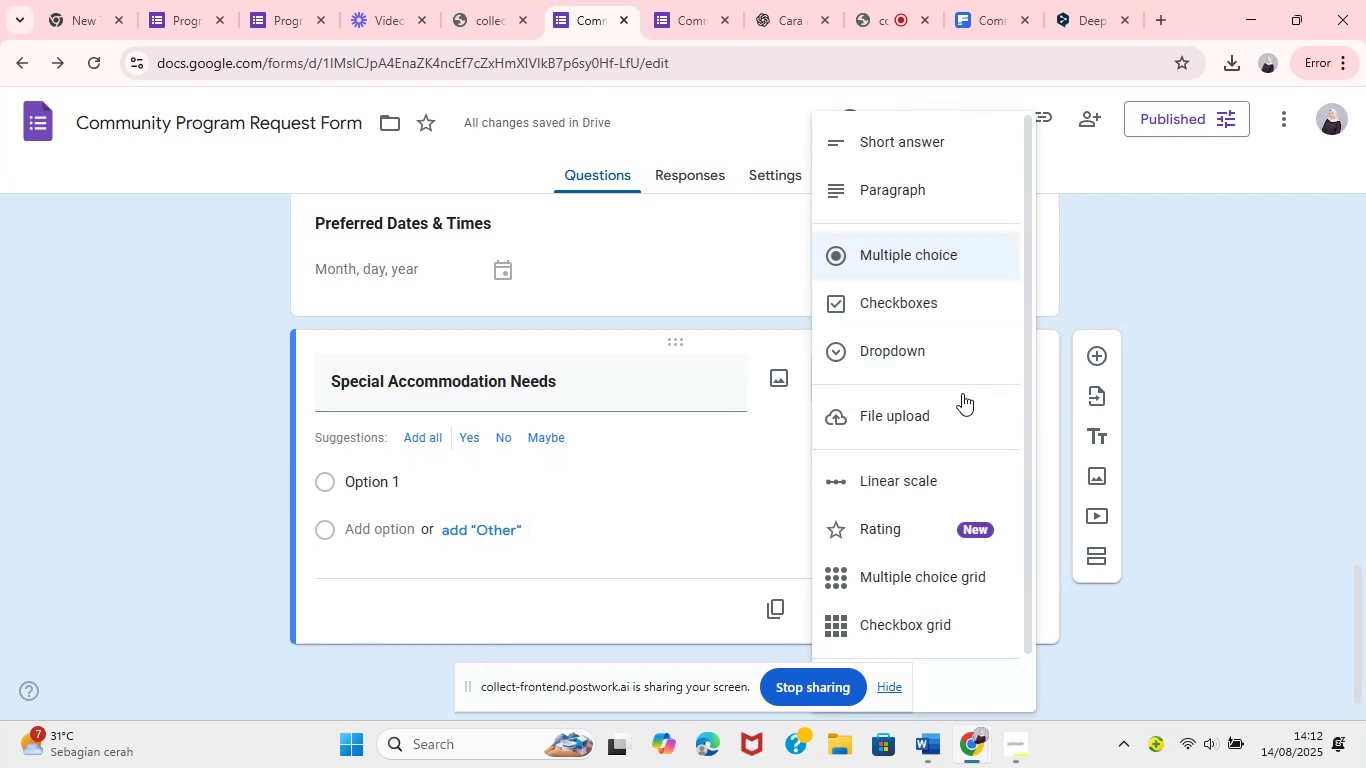 
left_click([930, 750])
 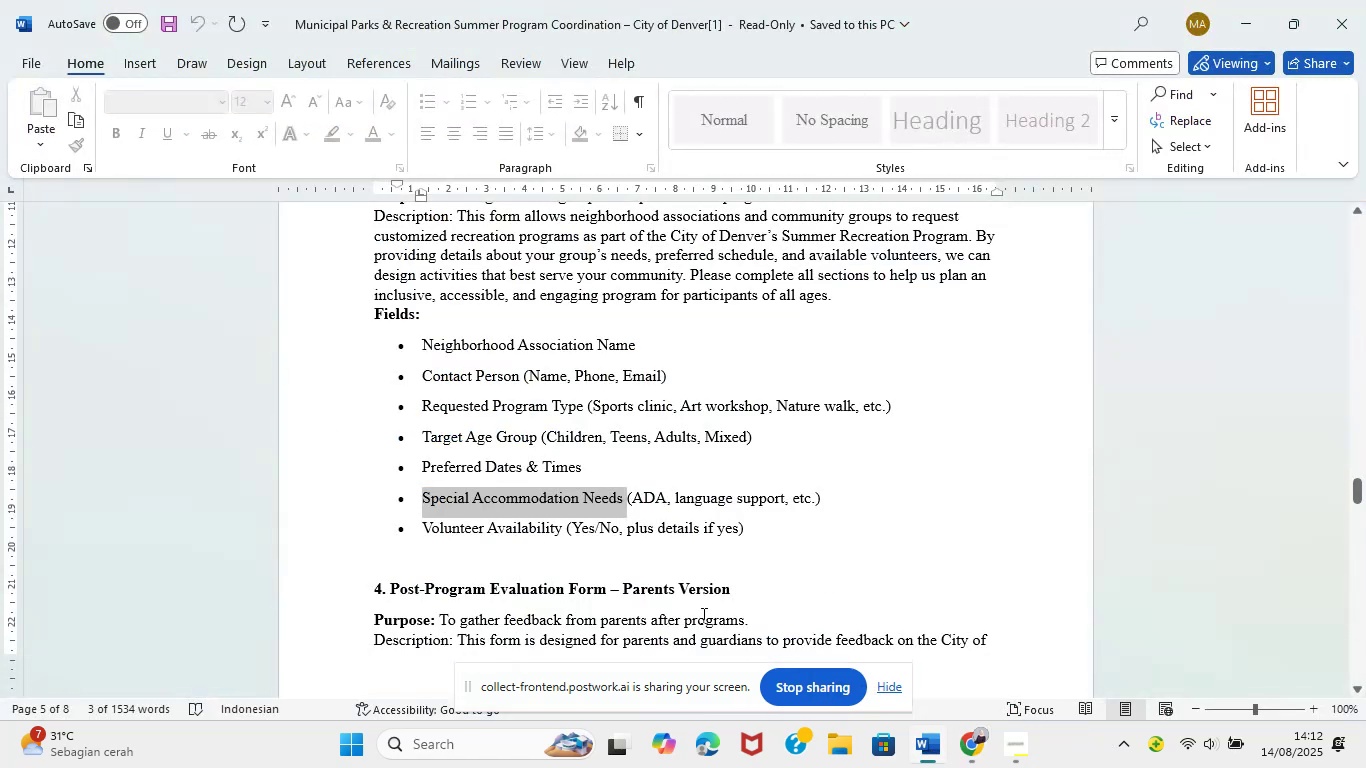 
left_click_drag(start_coordinate=[635, 500], to_coordinate=[783, 501])
 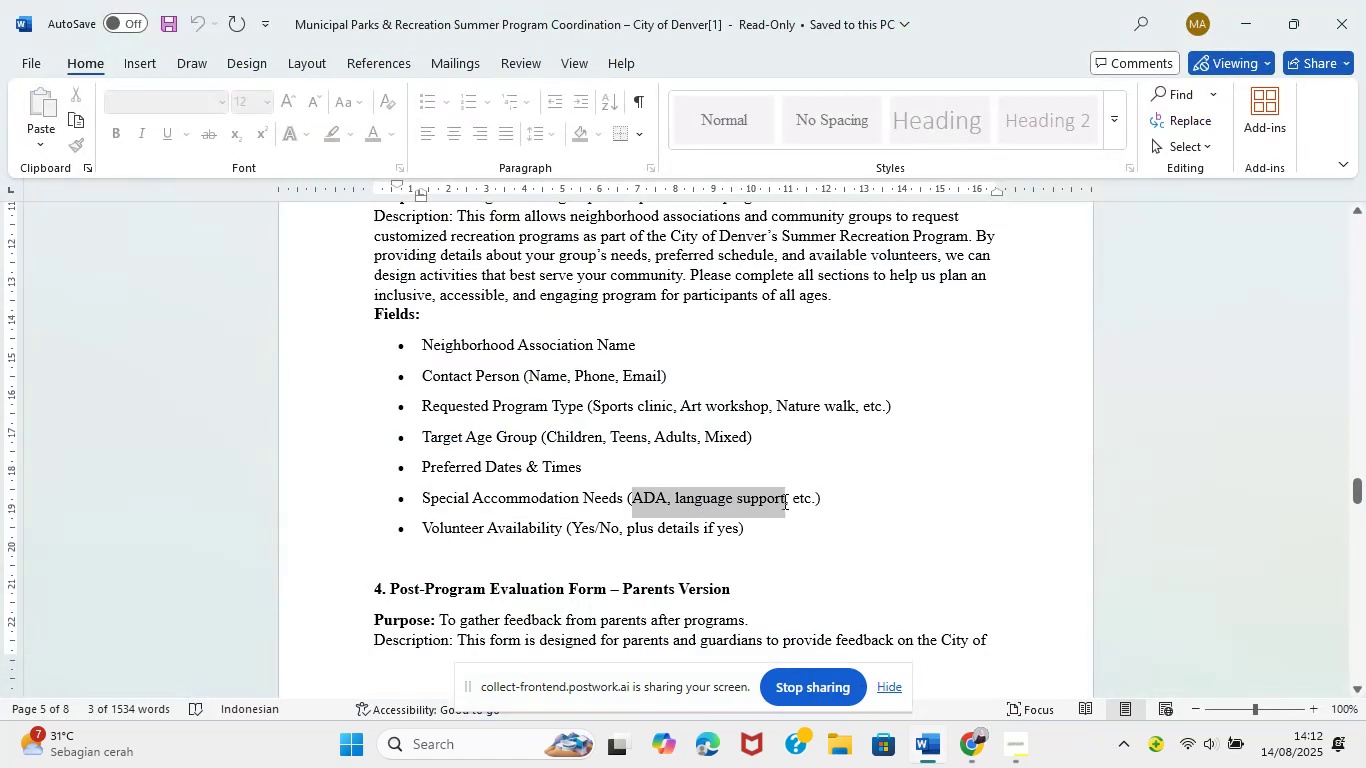 
key(Control+C)
 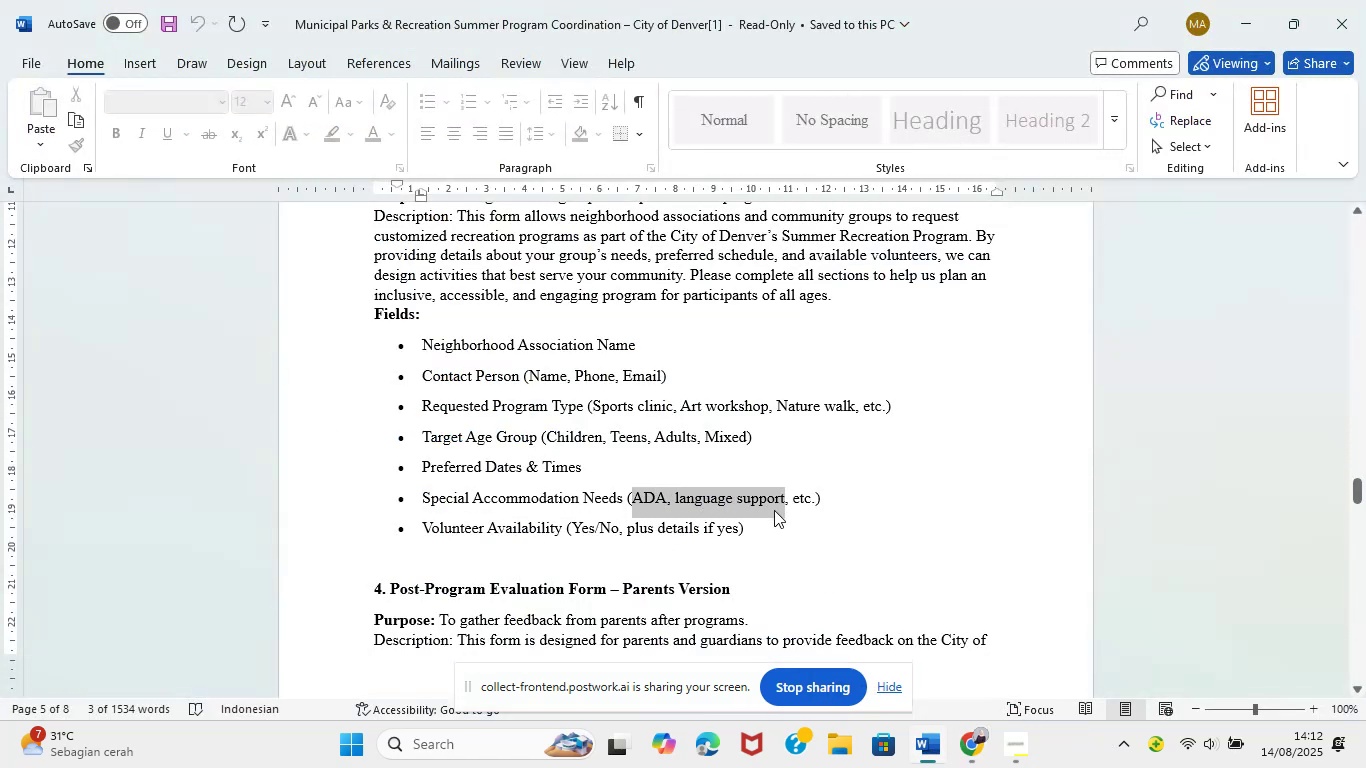 
key(Control+C)
 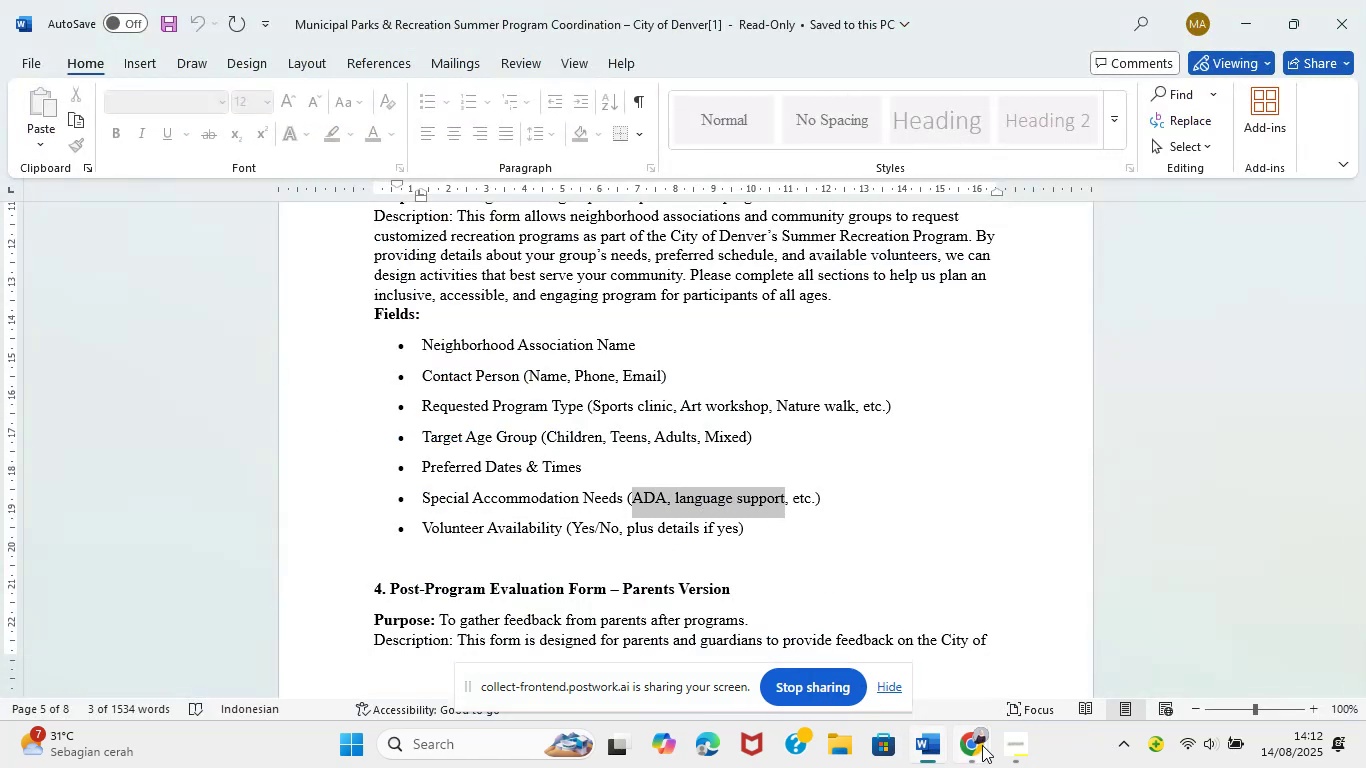 
left_click([884, 654])
 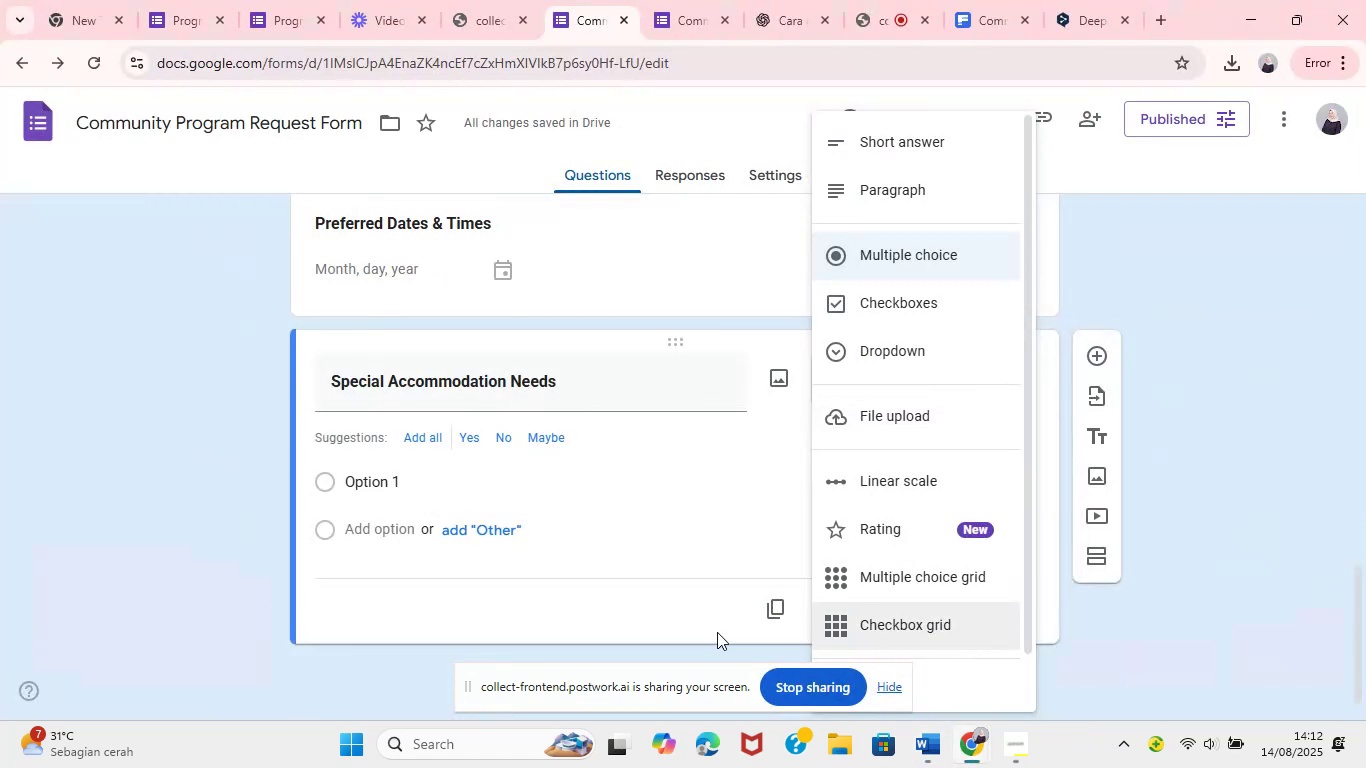 
left_click([410, 502])
 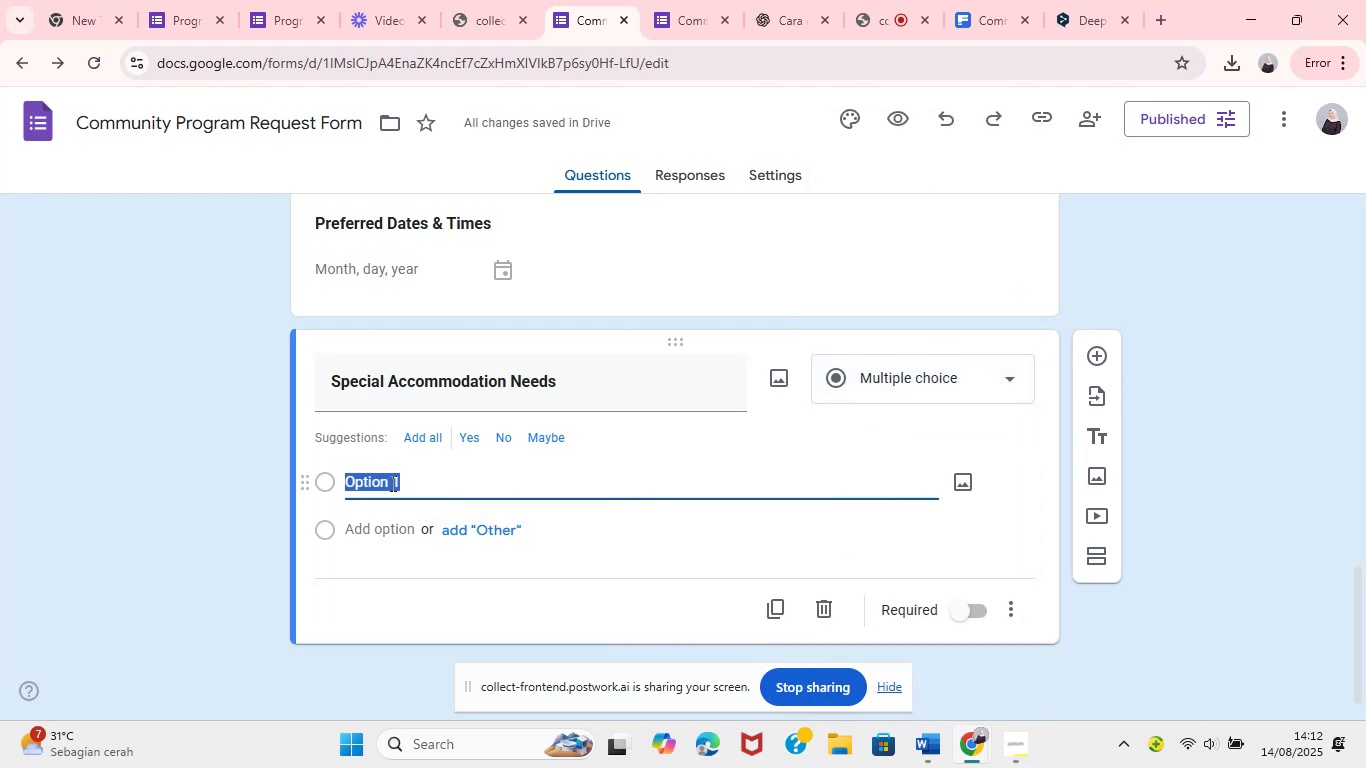 
left_click([218, 471])
 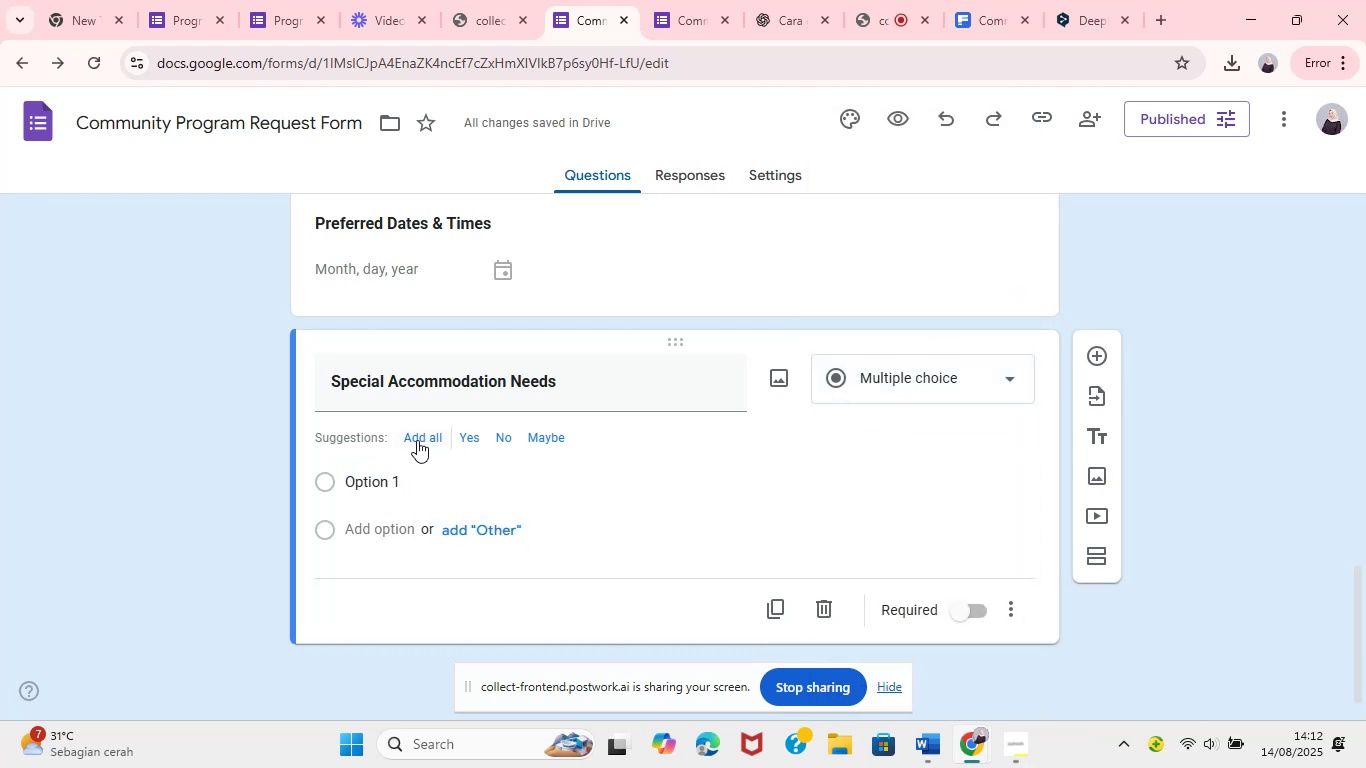 
key(Control+Z)
 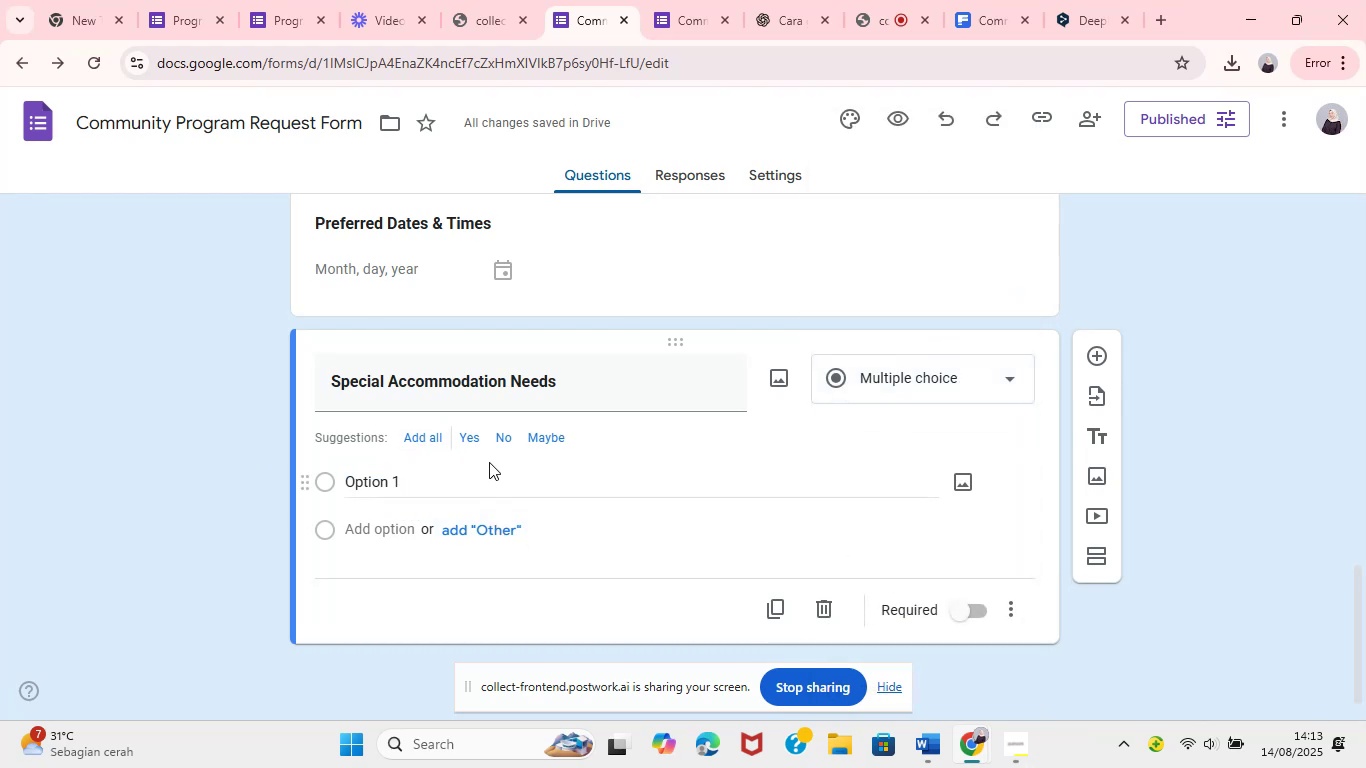 
key(Control+Z)
 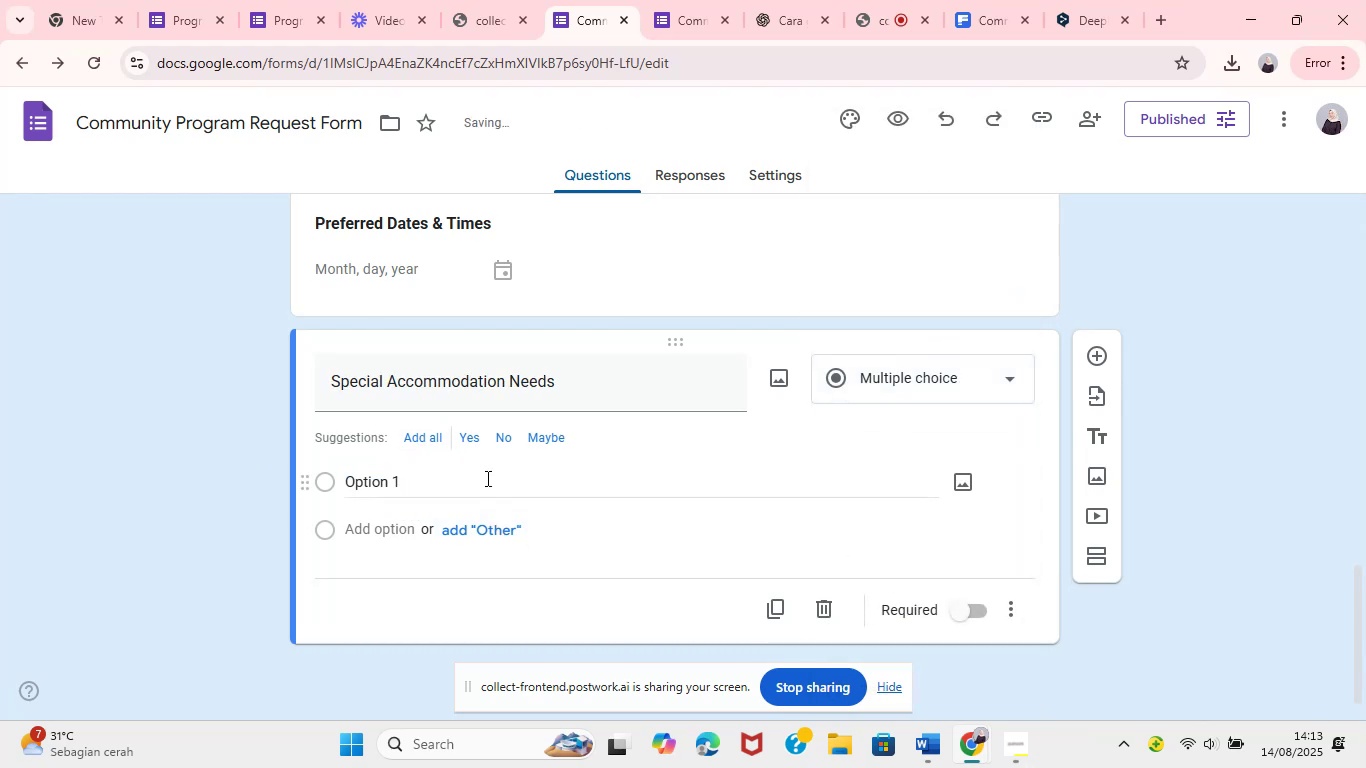 
left_click([381, 480])
 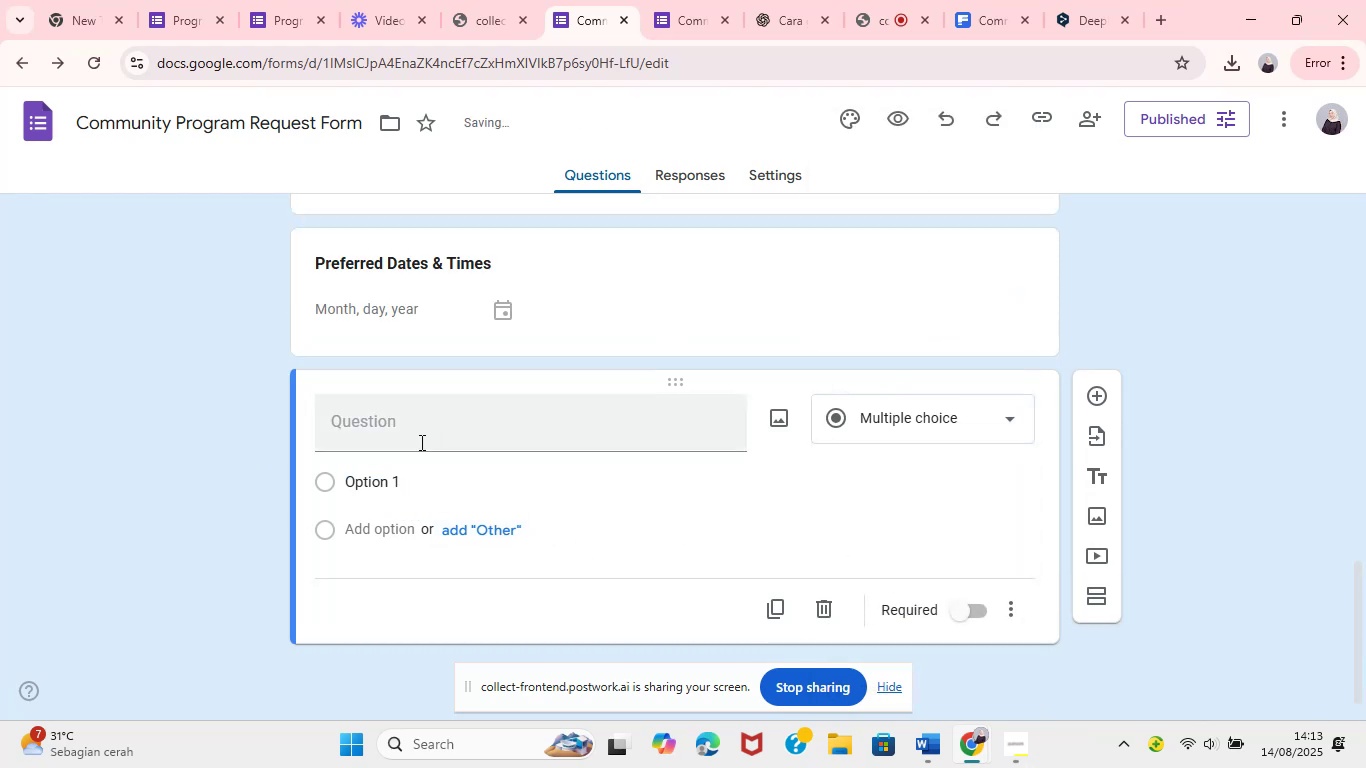 
key(Control+V)
 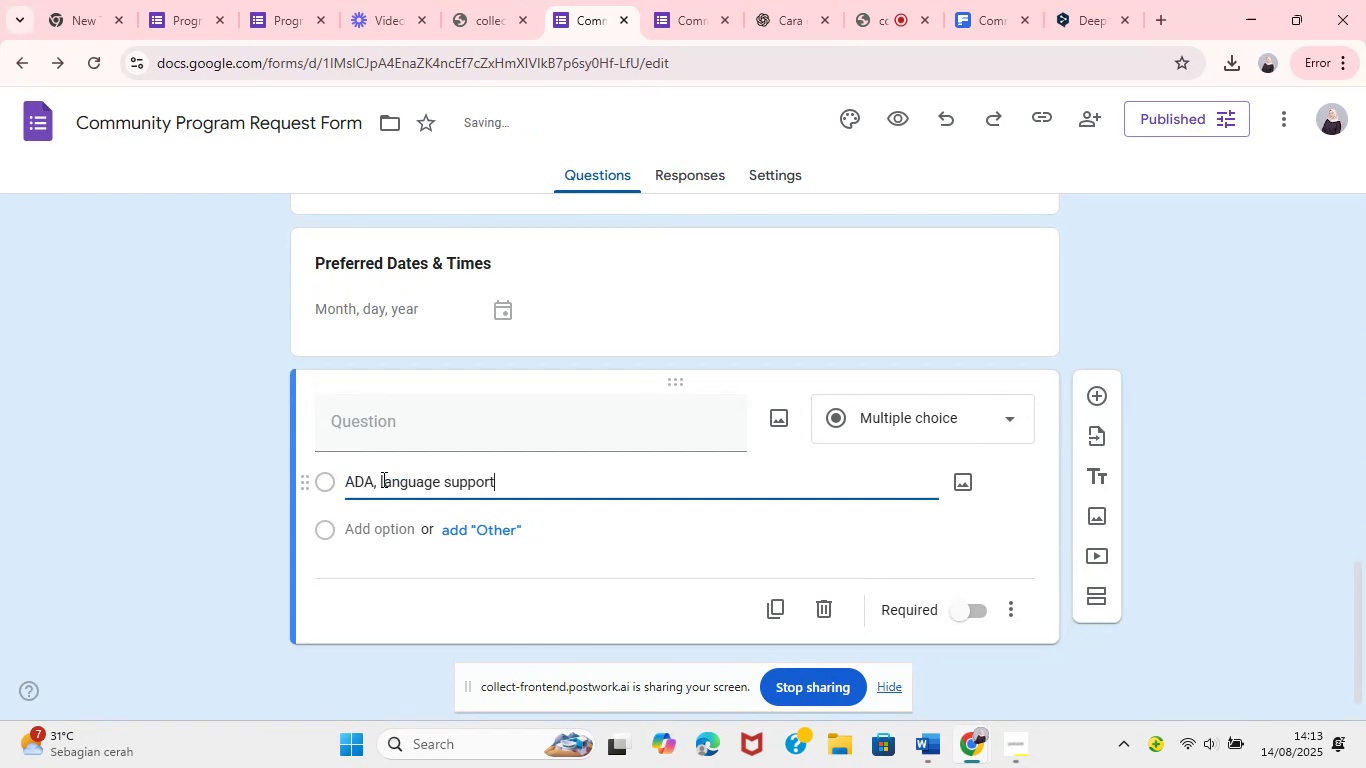 
left_click_drag(start_coordinate=[373, 477], to_coordinate=[629, 497])
 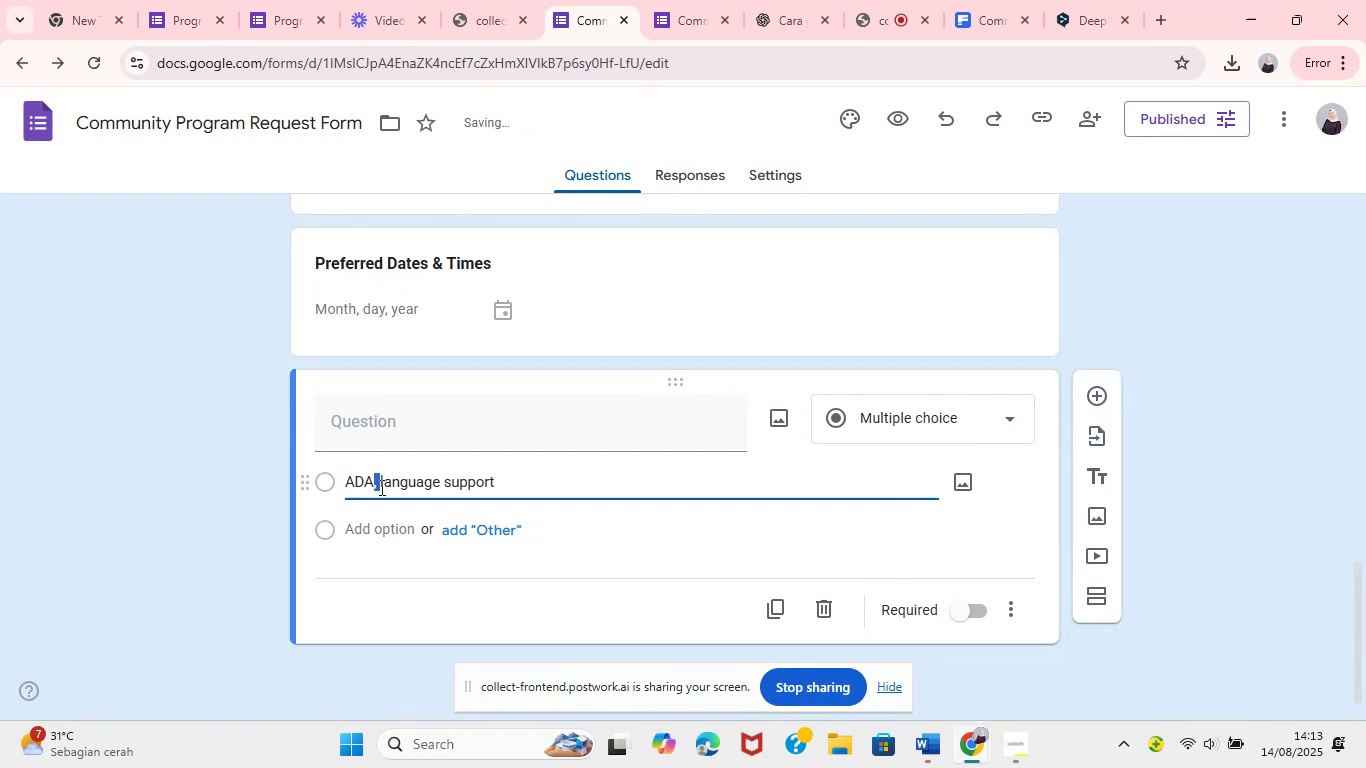 
key(Control+C)
 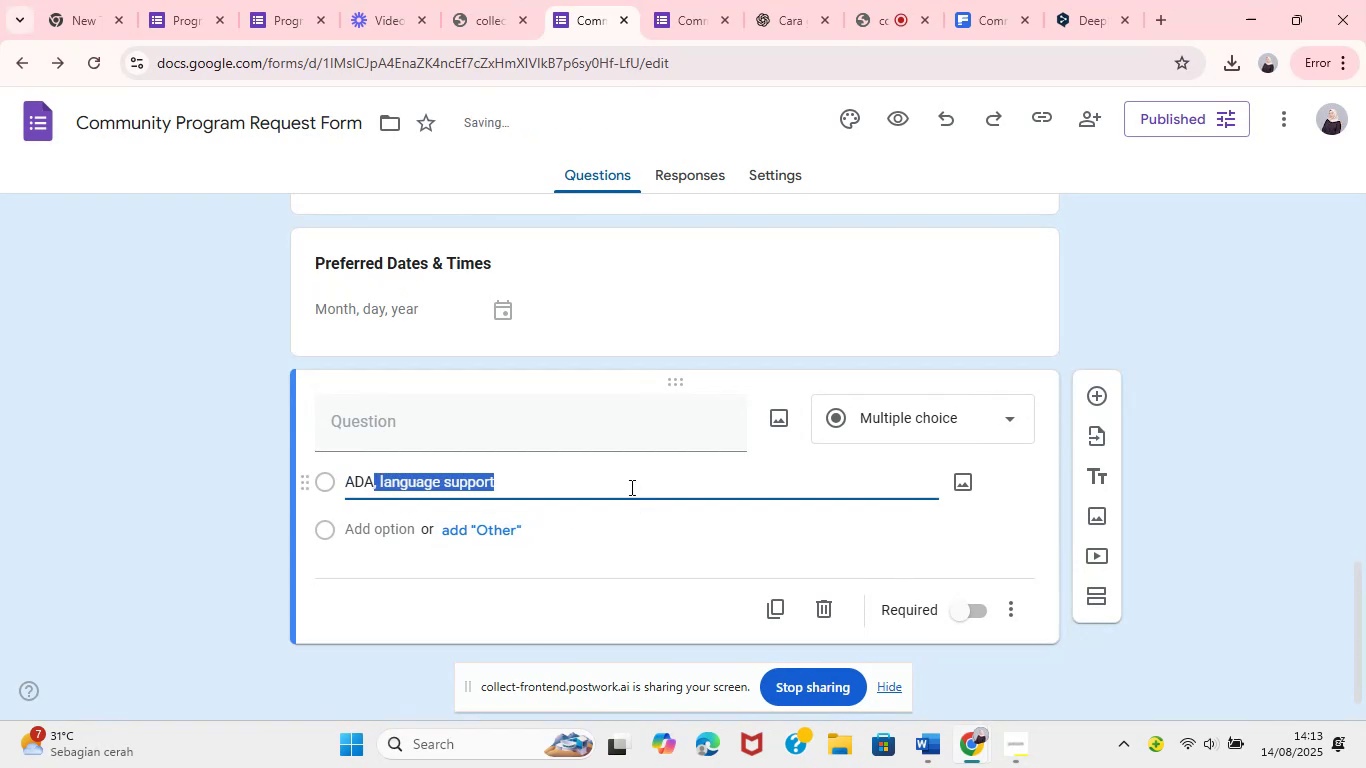 
key(Backspace)
 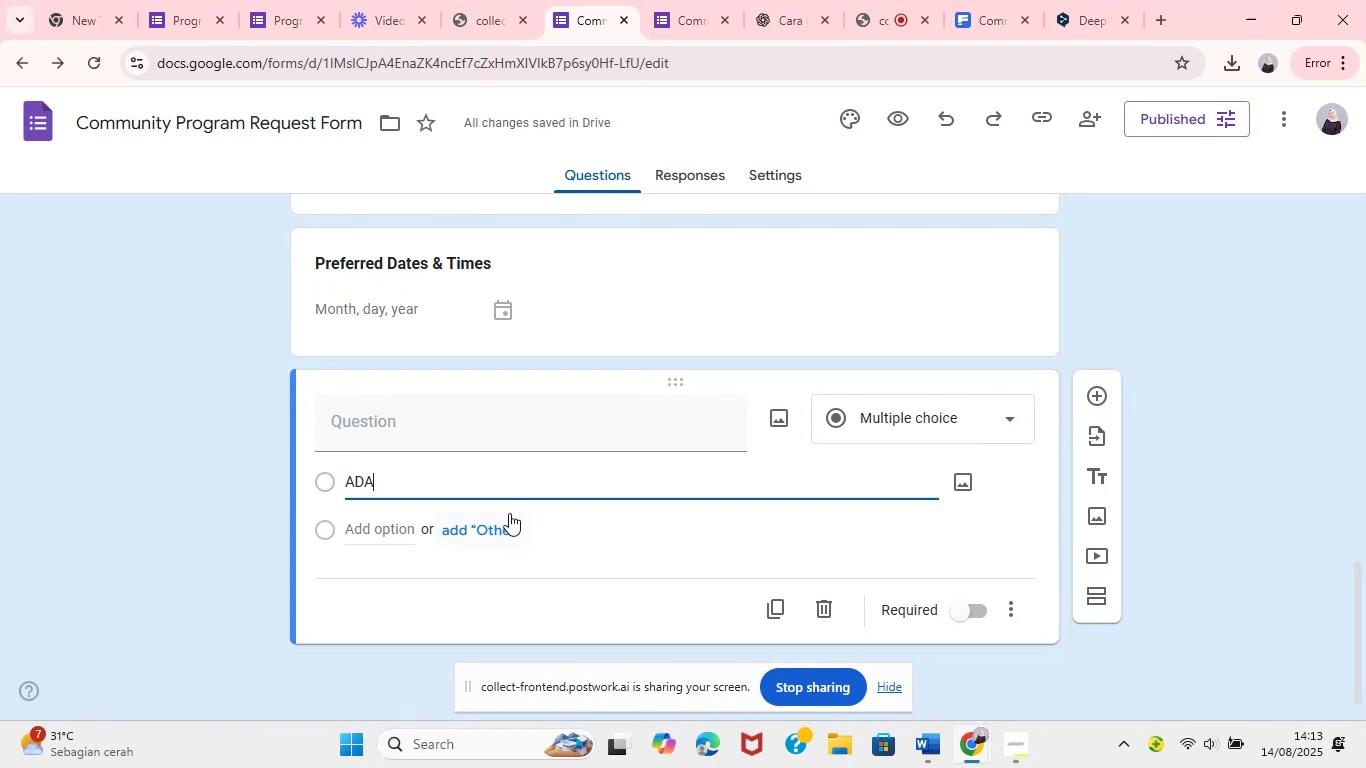 
left_click([427, 529])
 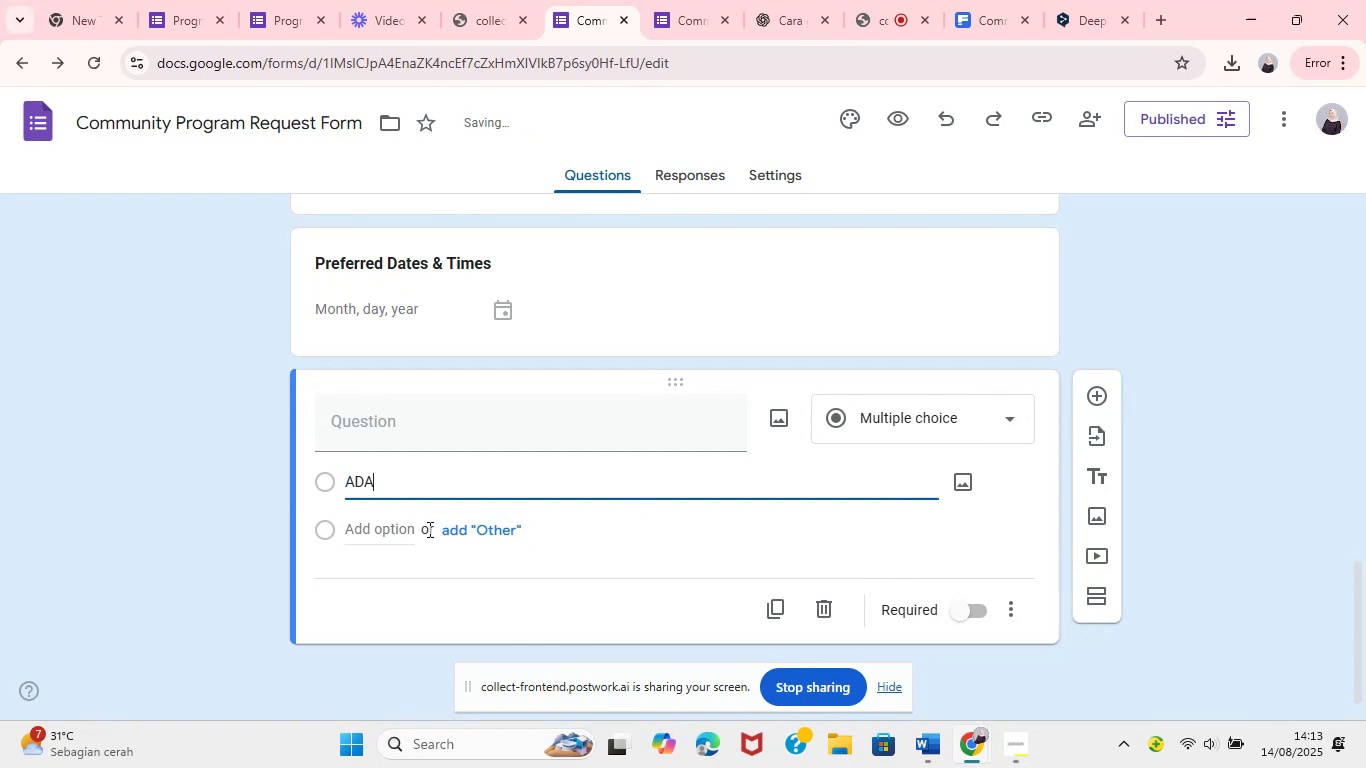 
left_click([427, 529])
 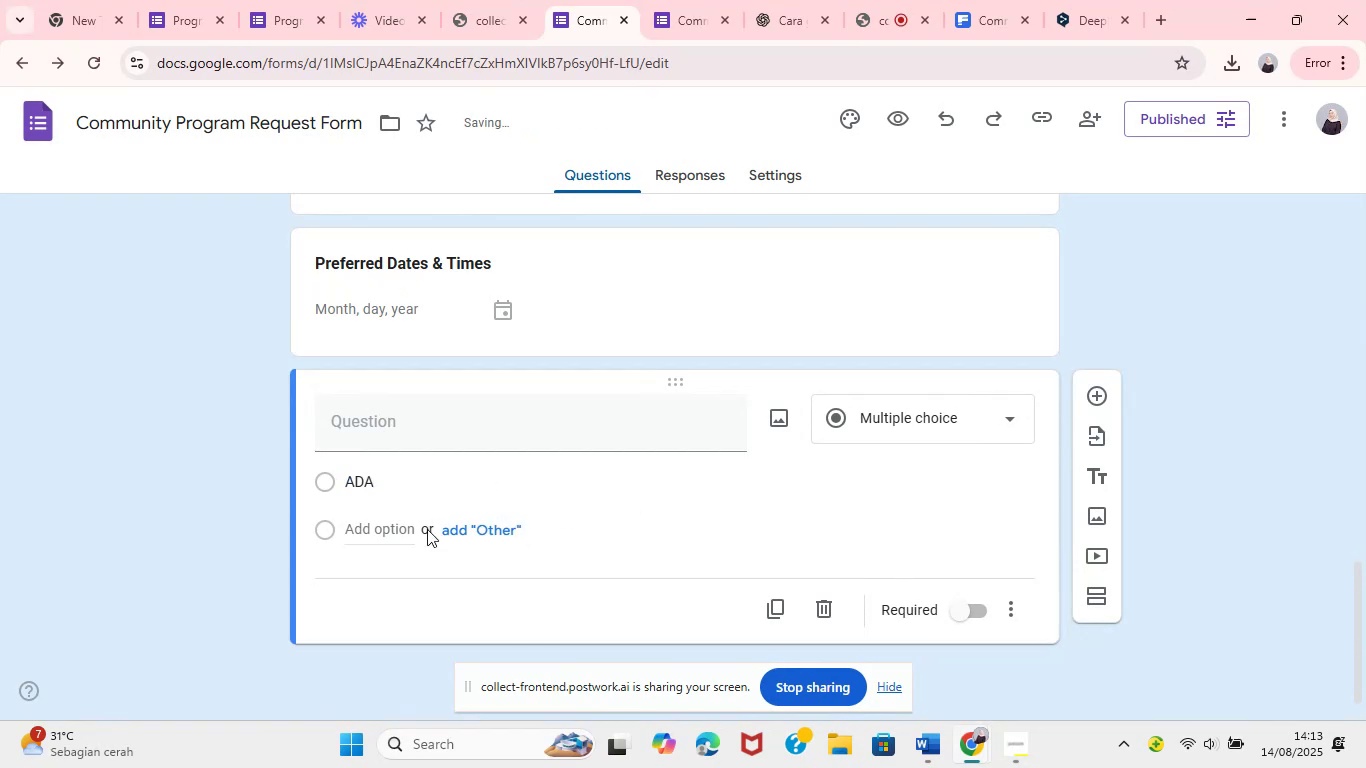 
left_click([382, 530])
 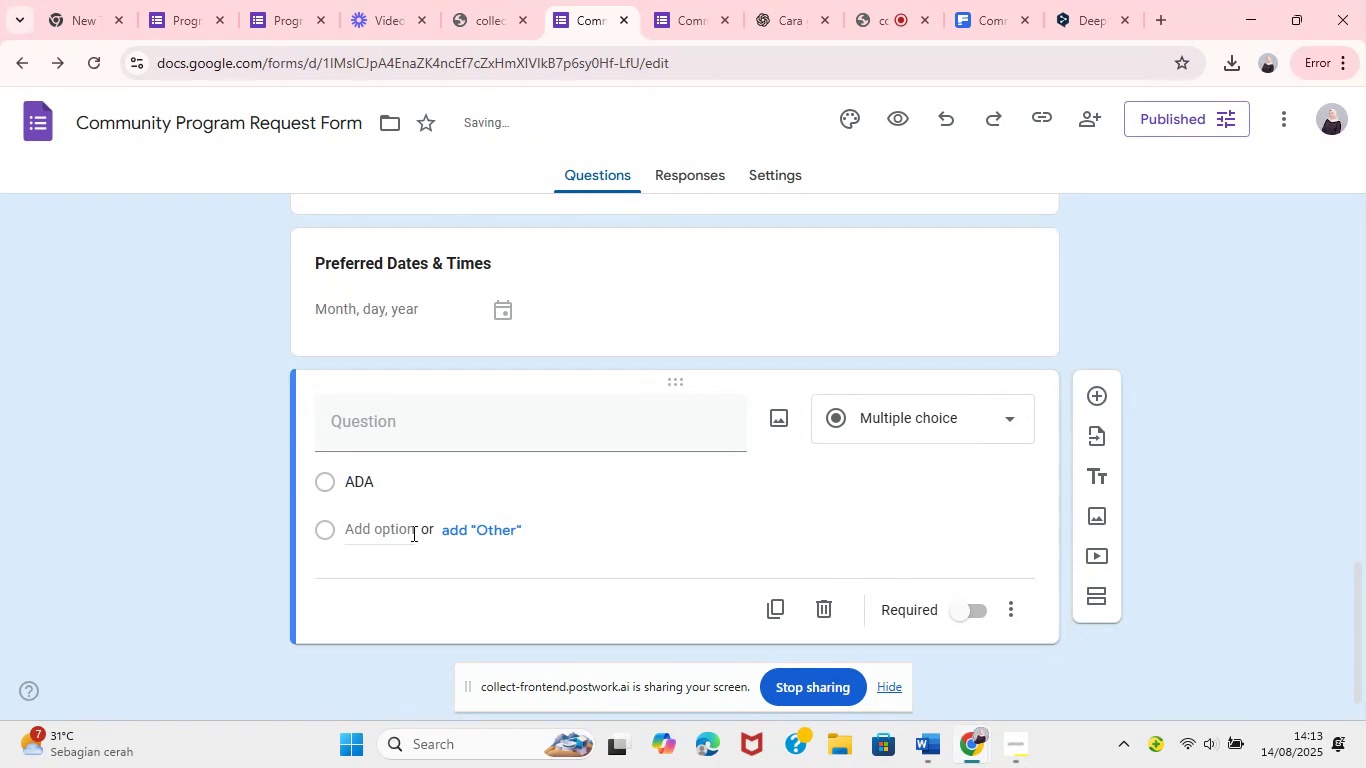 
key(Control+V)
 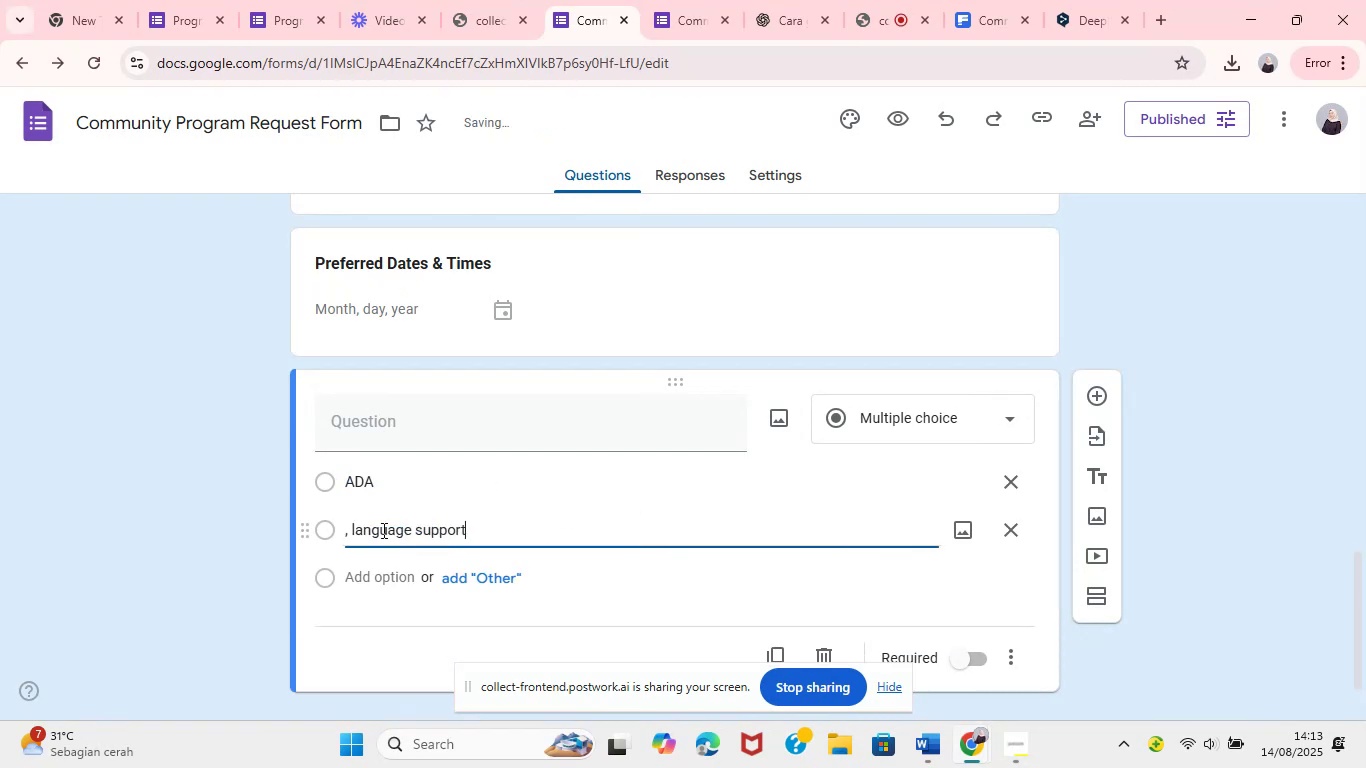 
left_click([354, 532])
 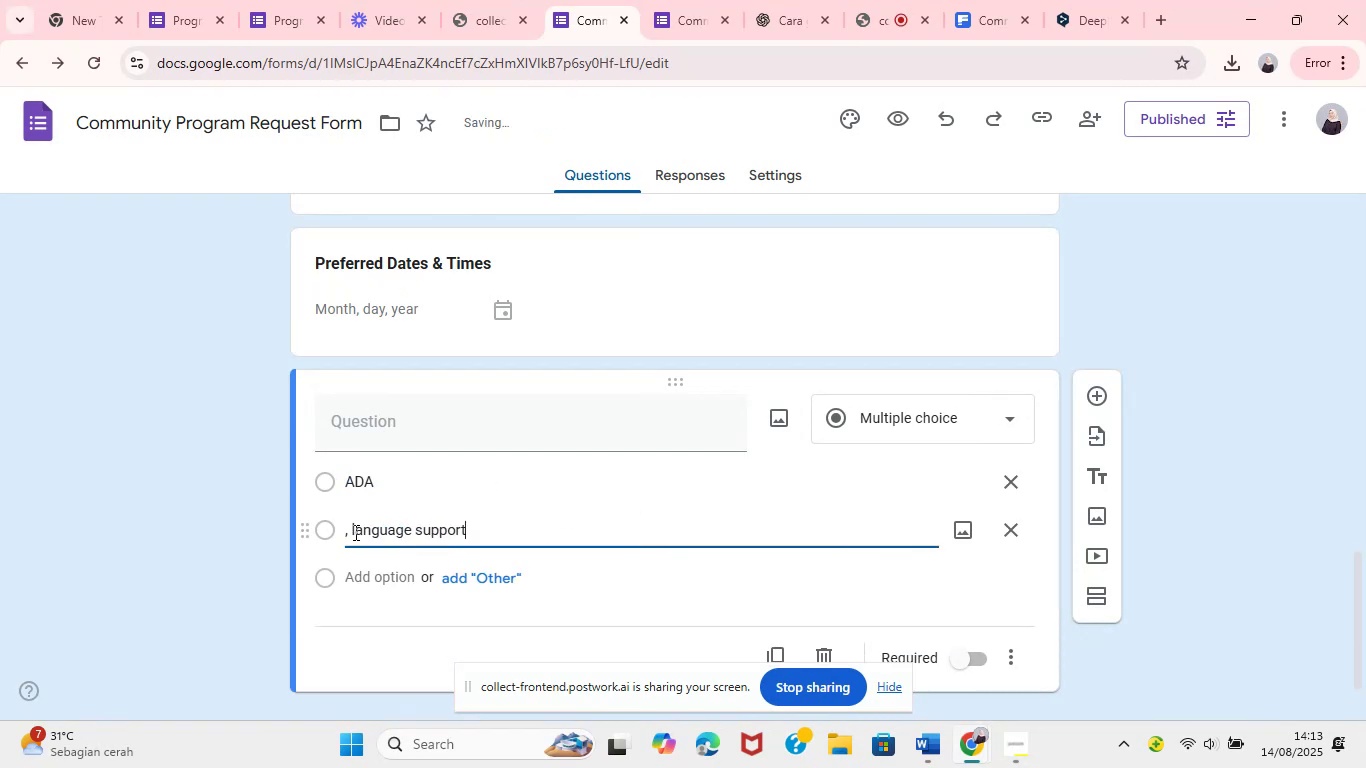 
key(ArrowLeft)
 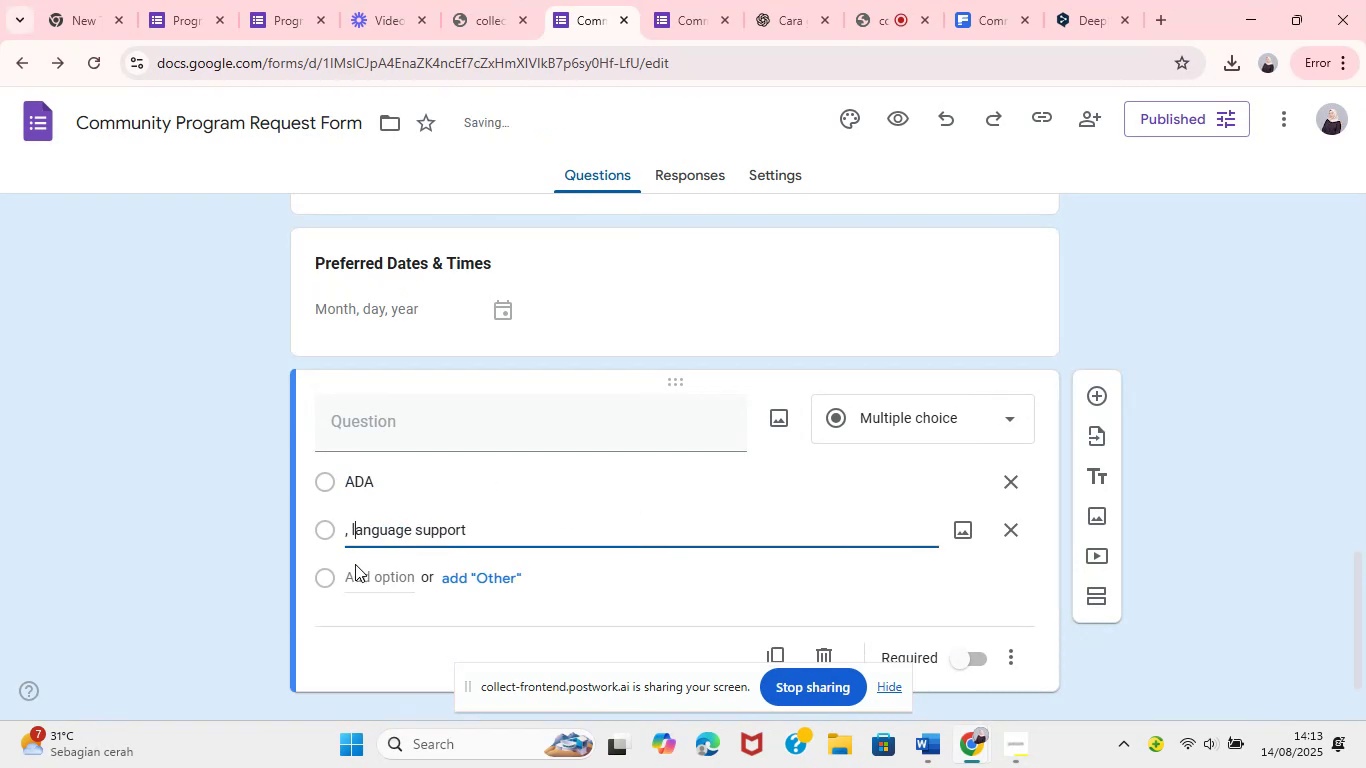 
key(Backspace)
 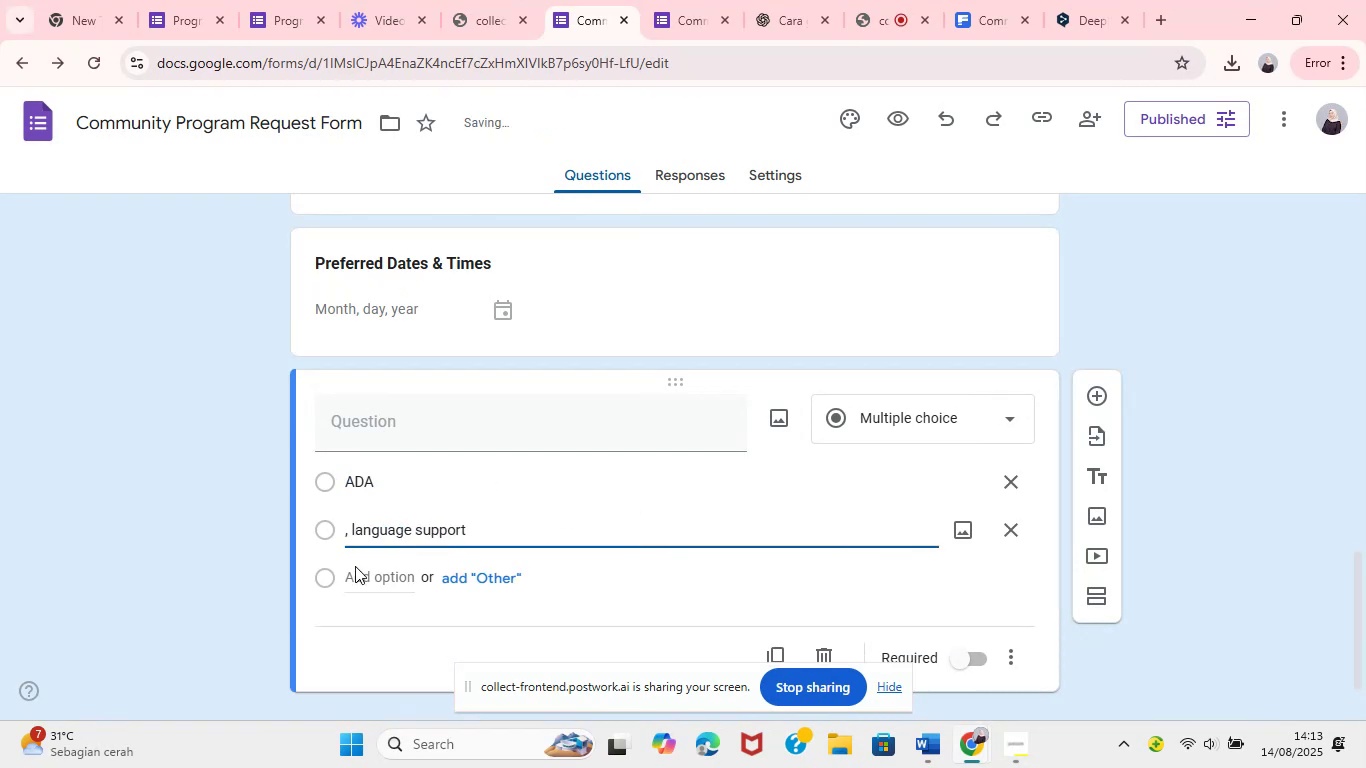 
key(Backspace)
 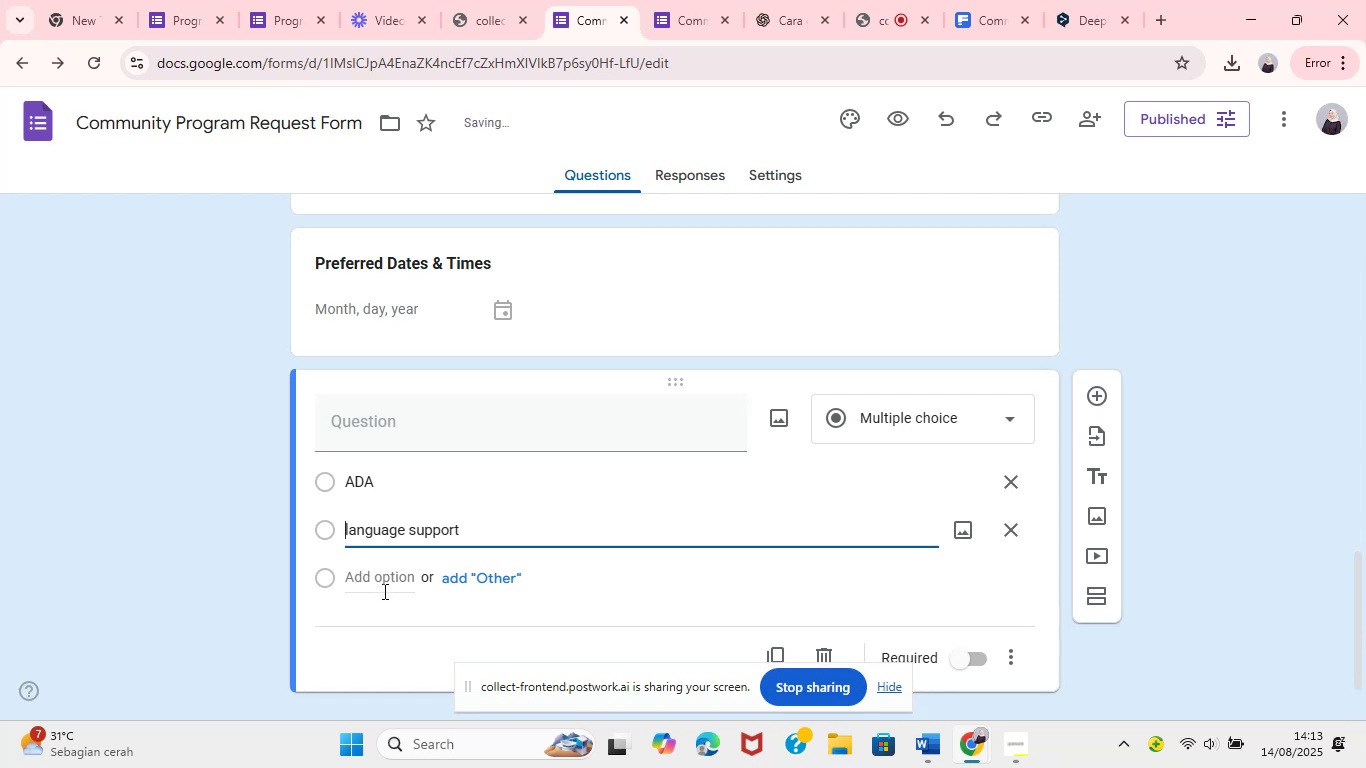 
left_click([935, 755])
 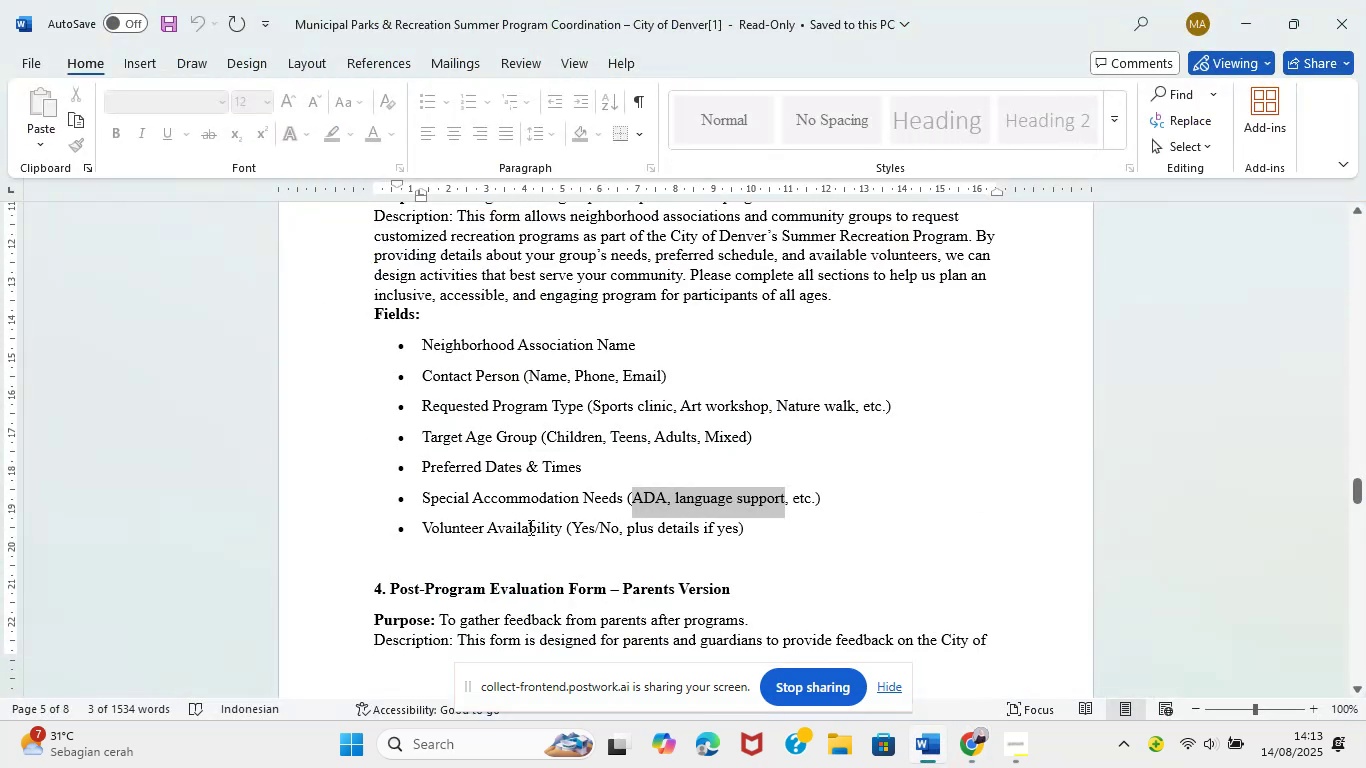 
wait(5.09)
 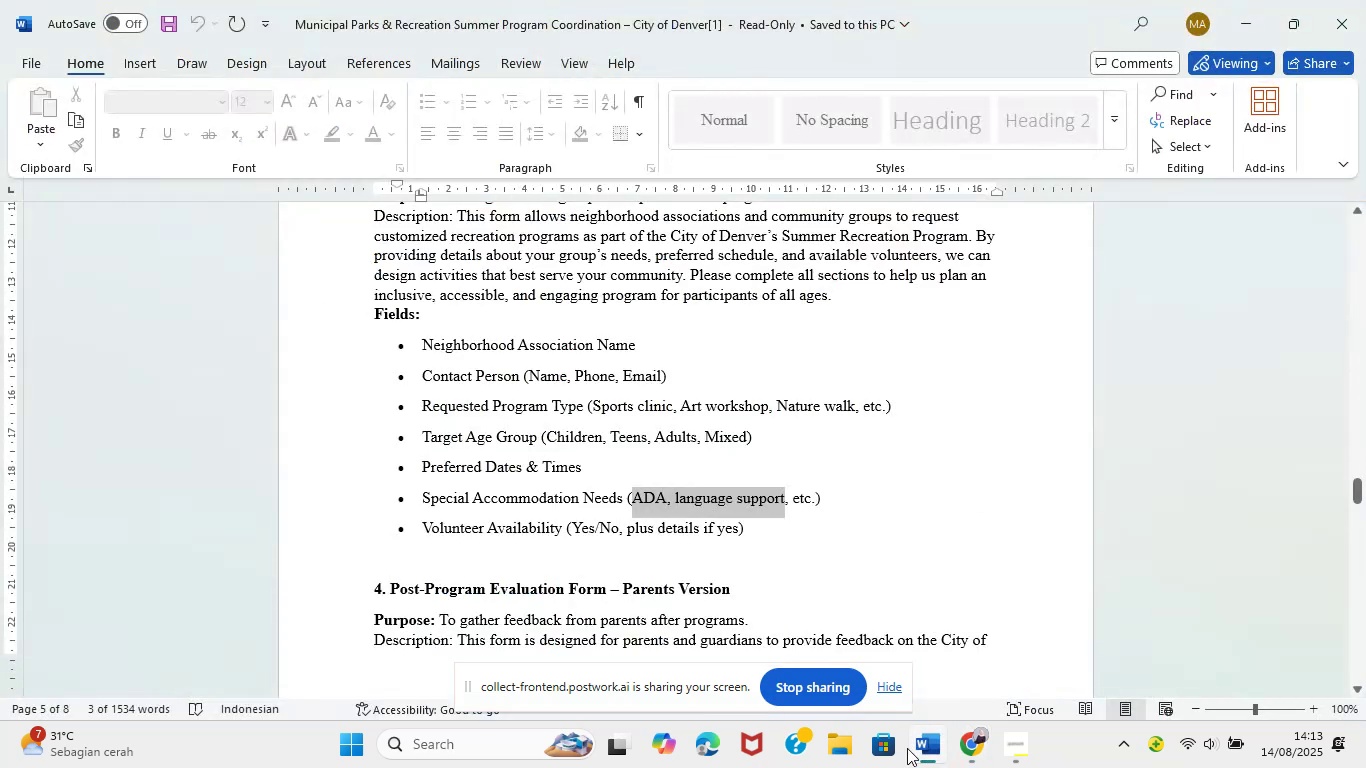 
left_click_drag(start_coordinate=[422, 498], to_coordinate=[611, 495])
 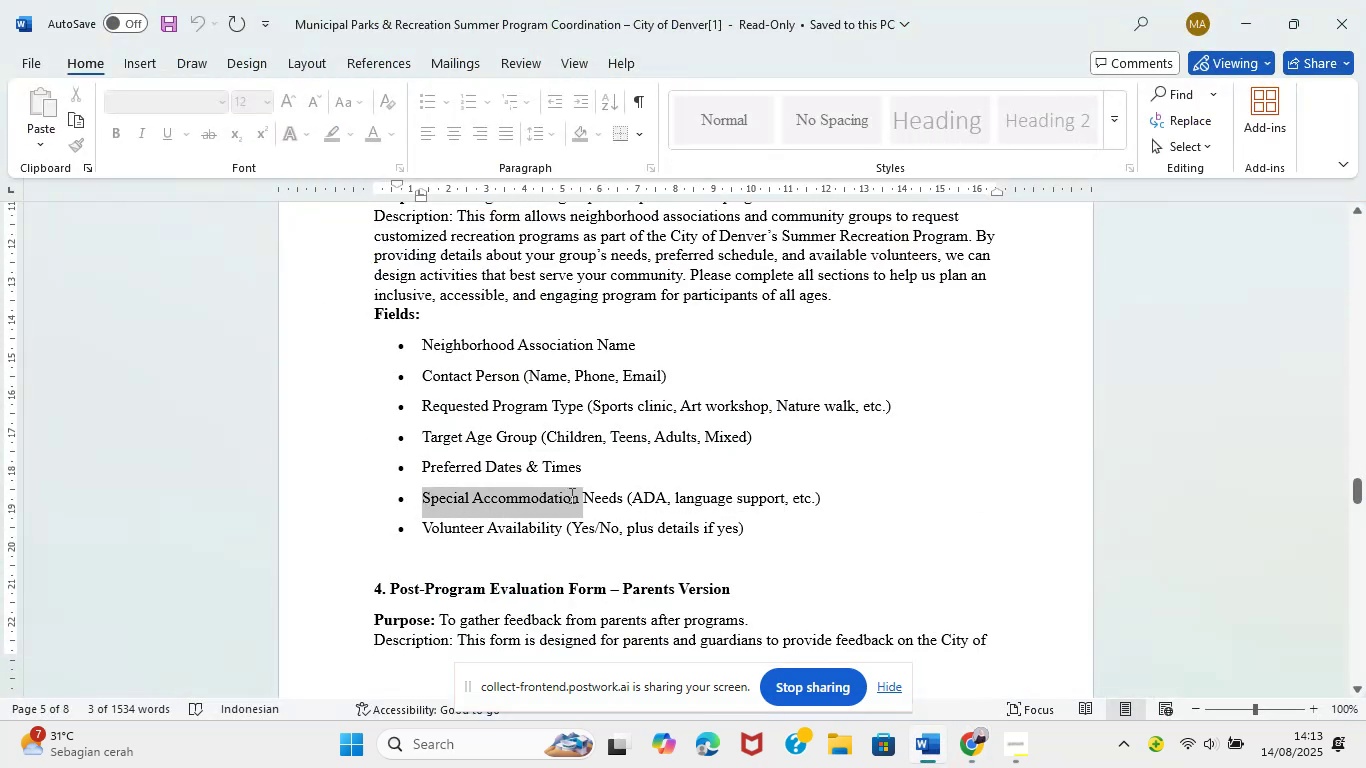 
key(Control+C)
 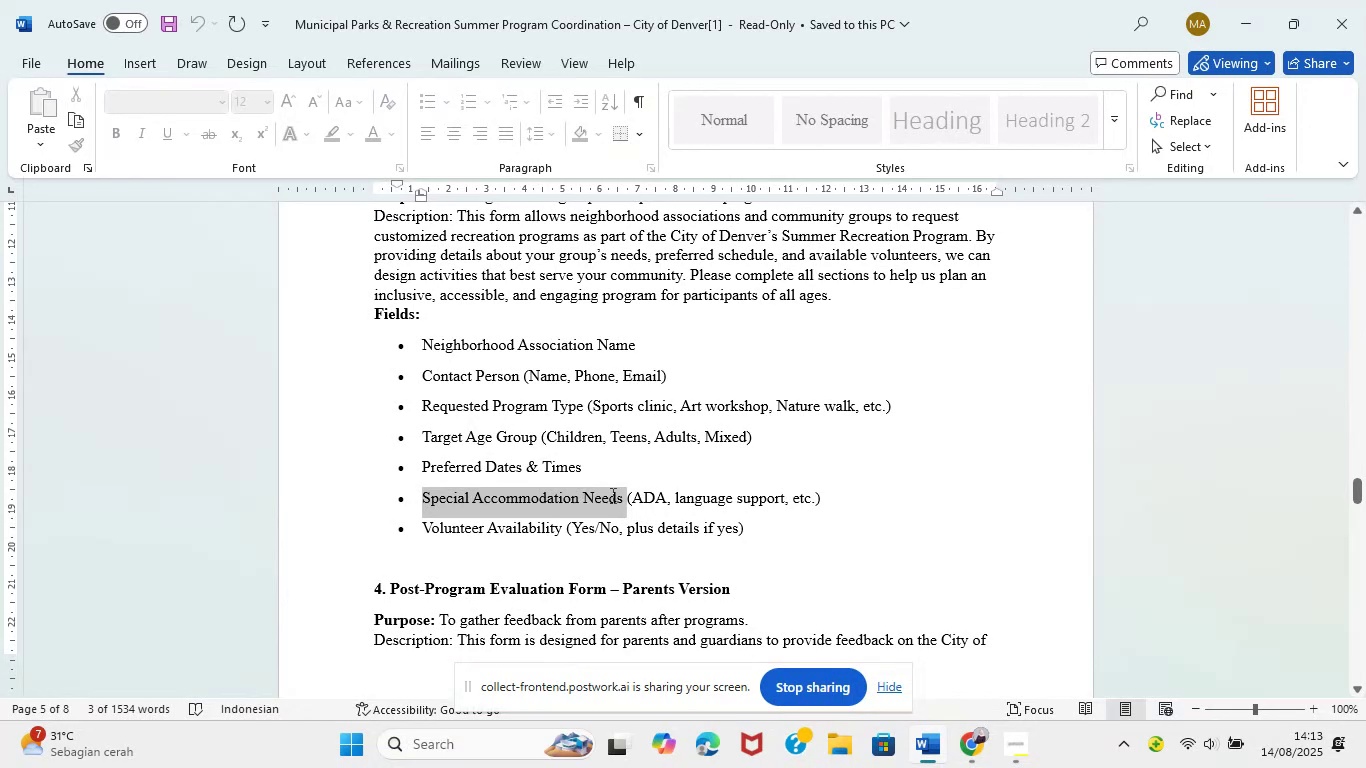 
key(Control+C)
 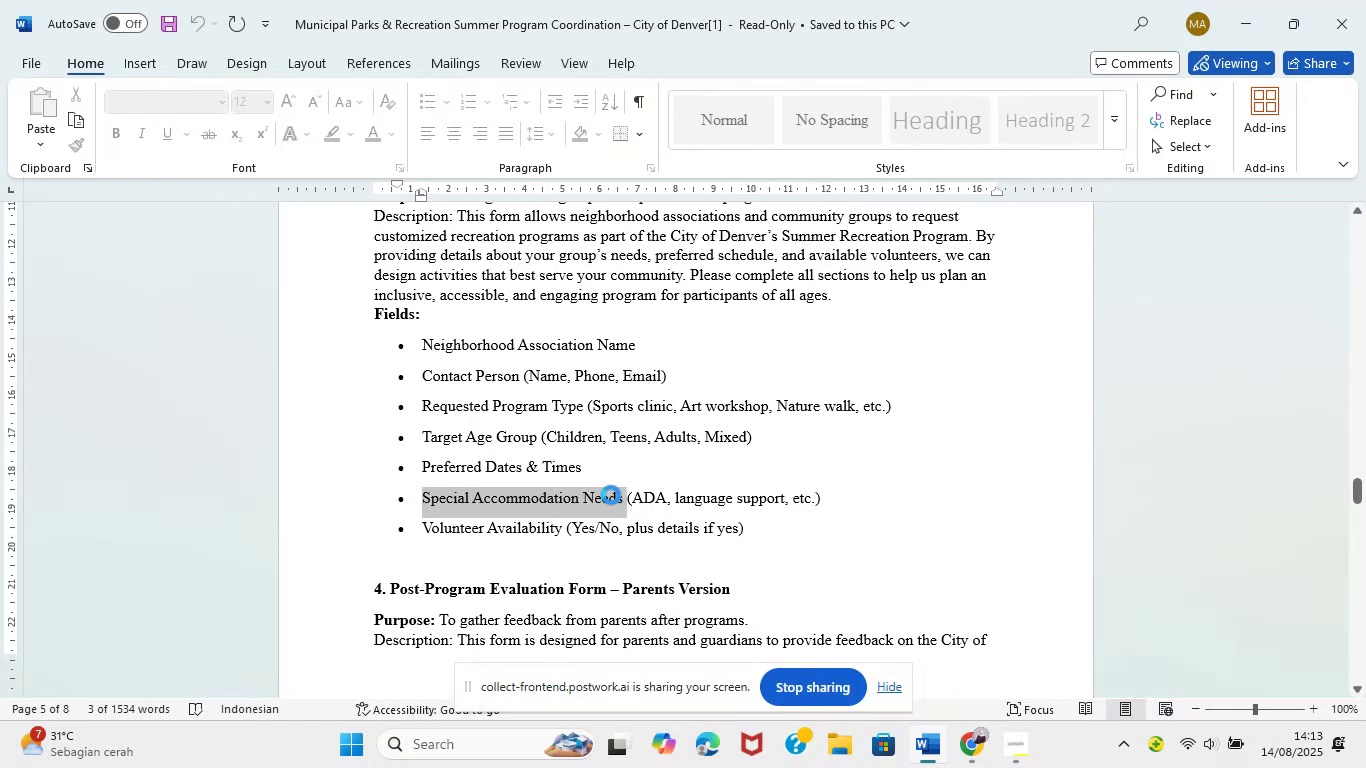 
left_click([969, 763])
 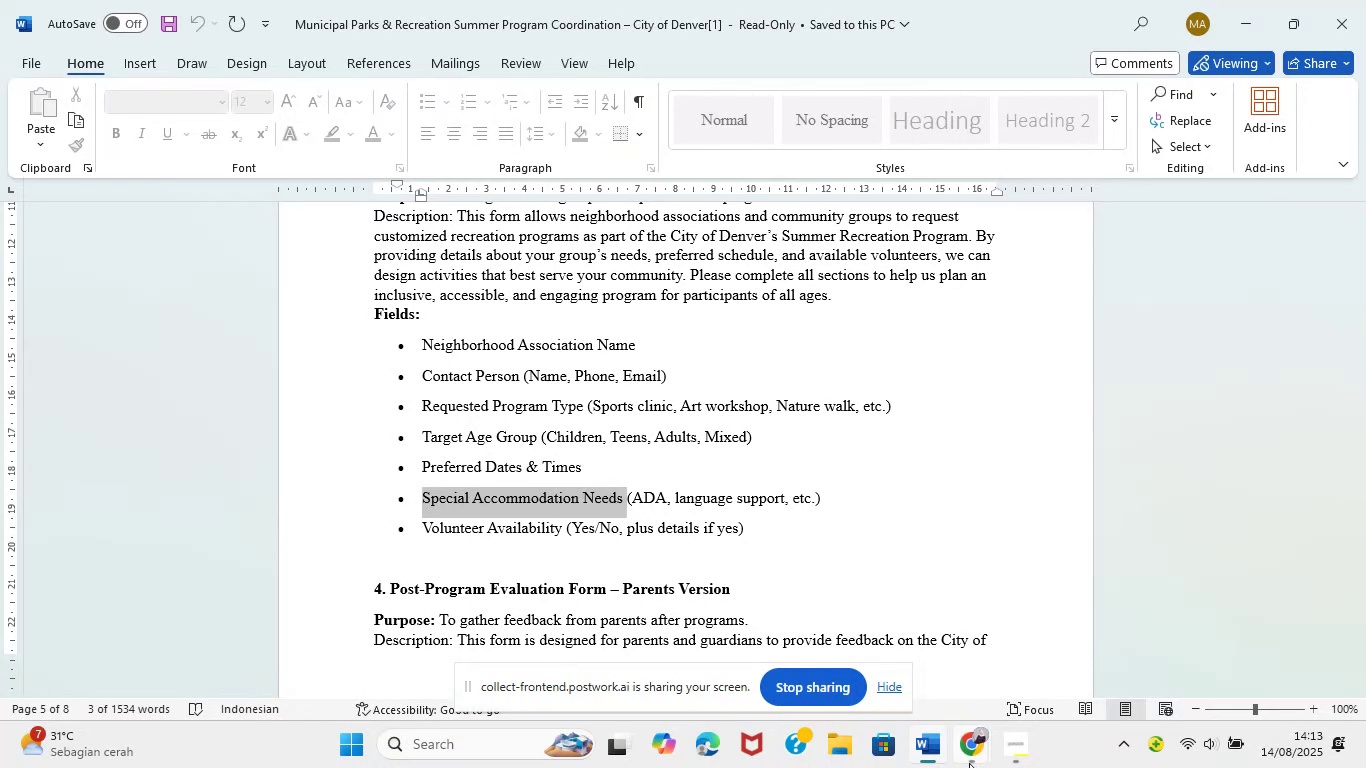 
left_click([830, 670])
 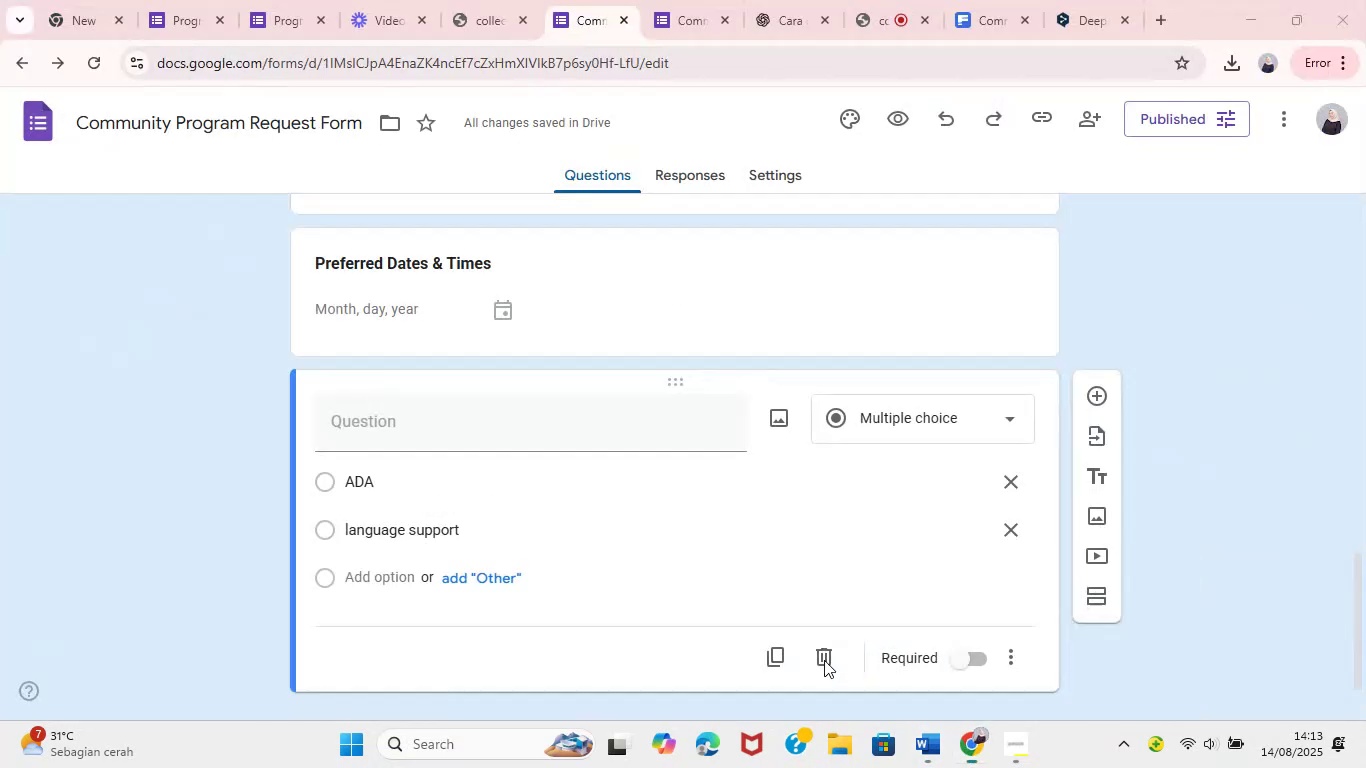 
left_click([392, 446])
 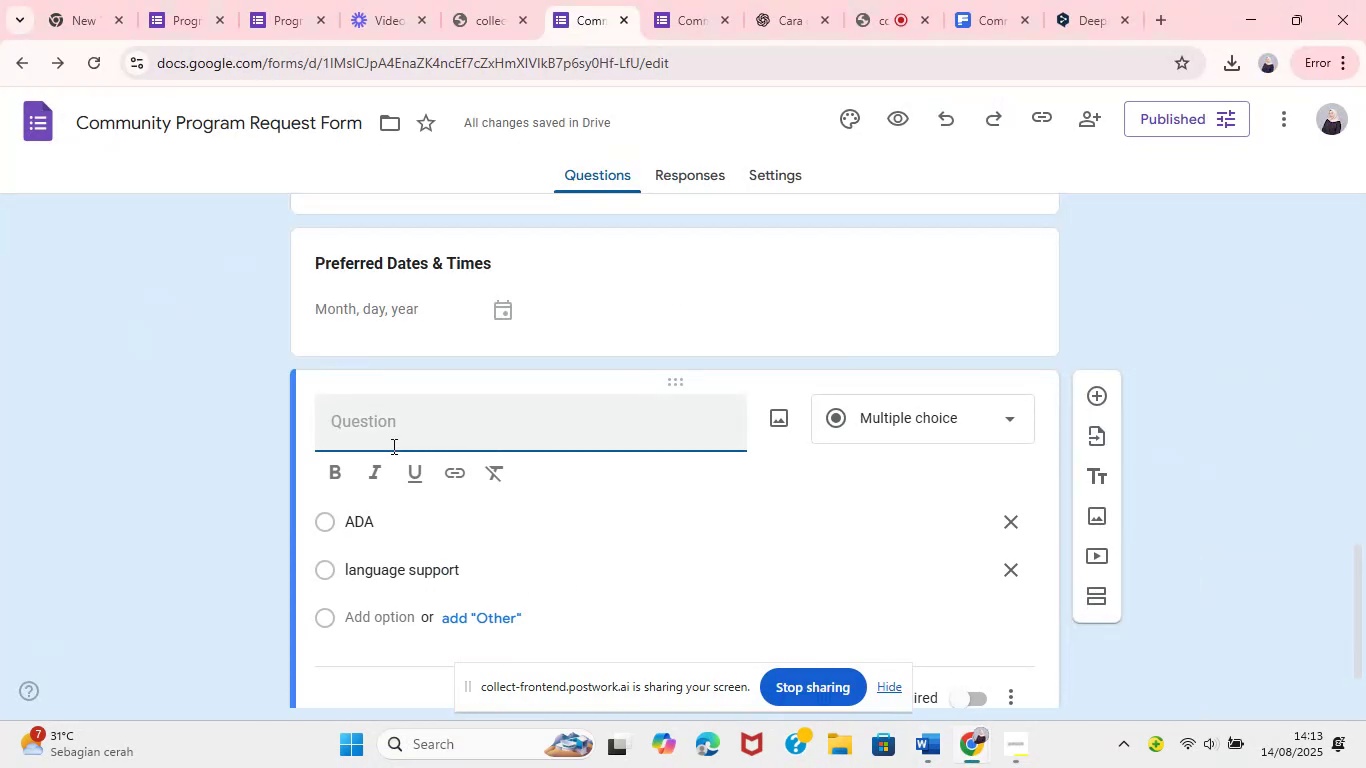 
key(Control+V)
 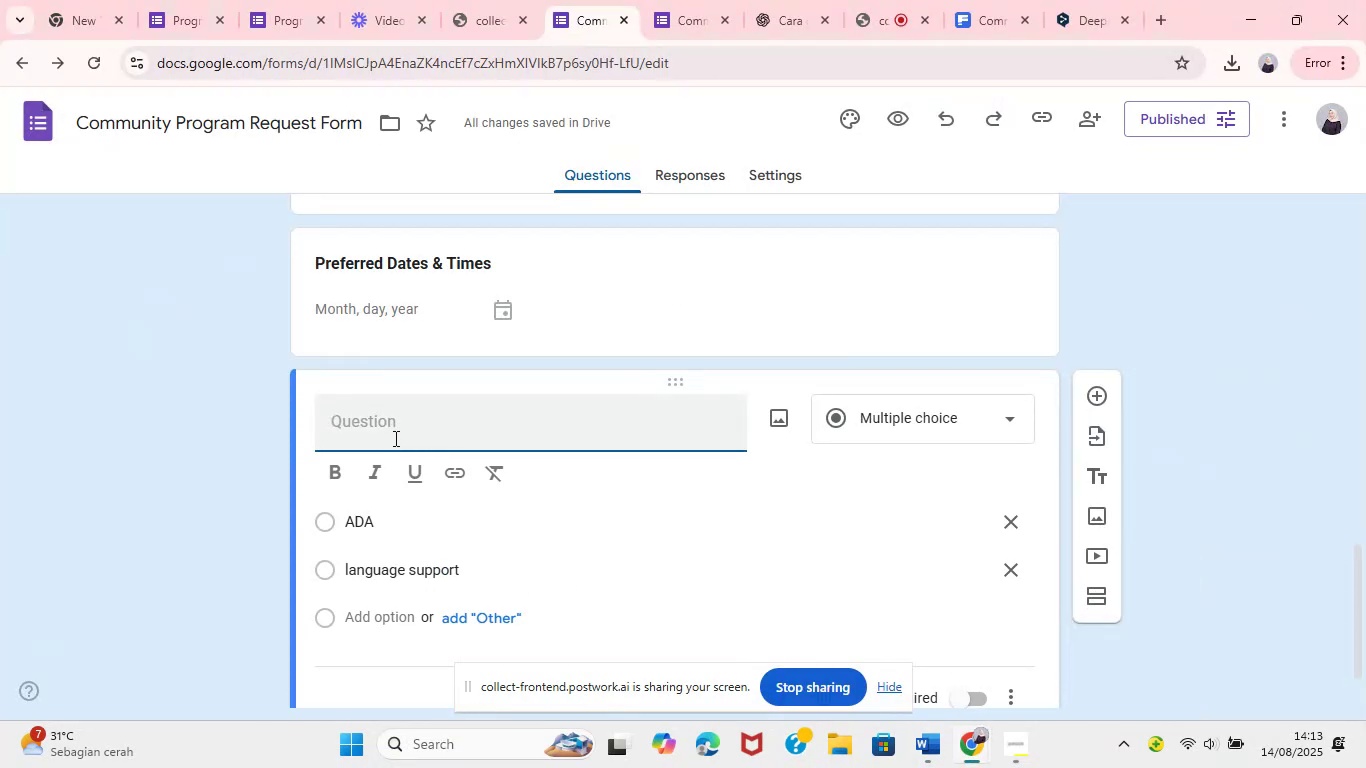 
key(Control+ControlLeft)
 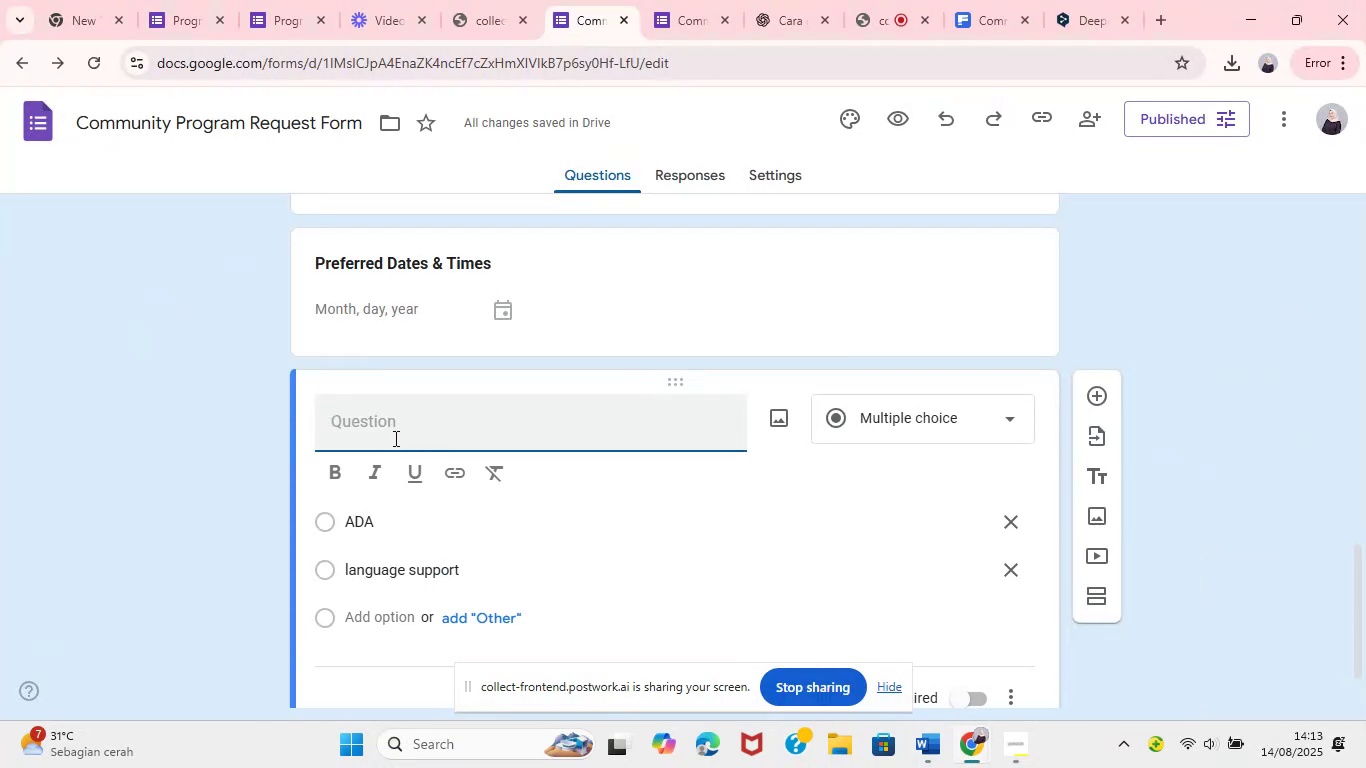 
key(Control+A)
 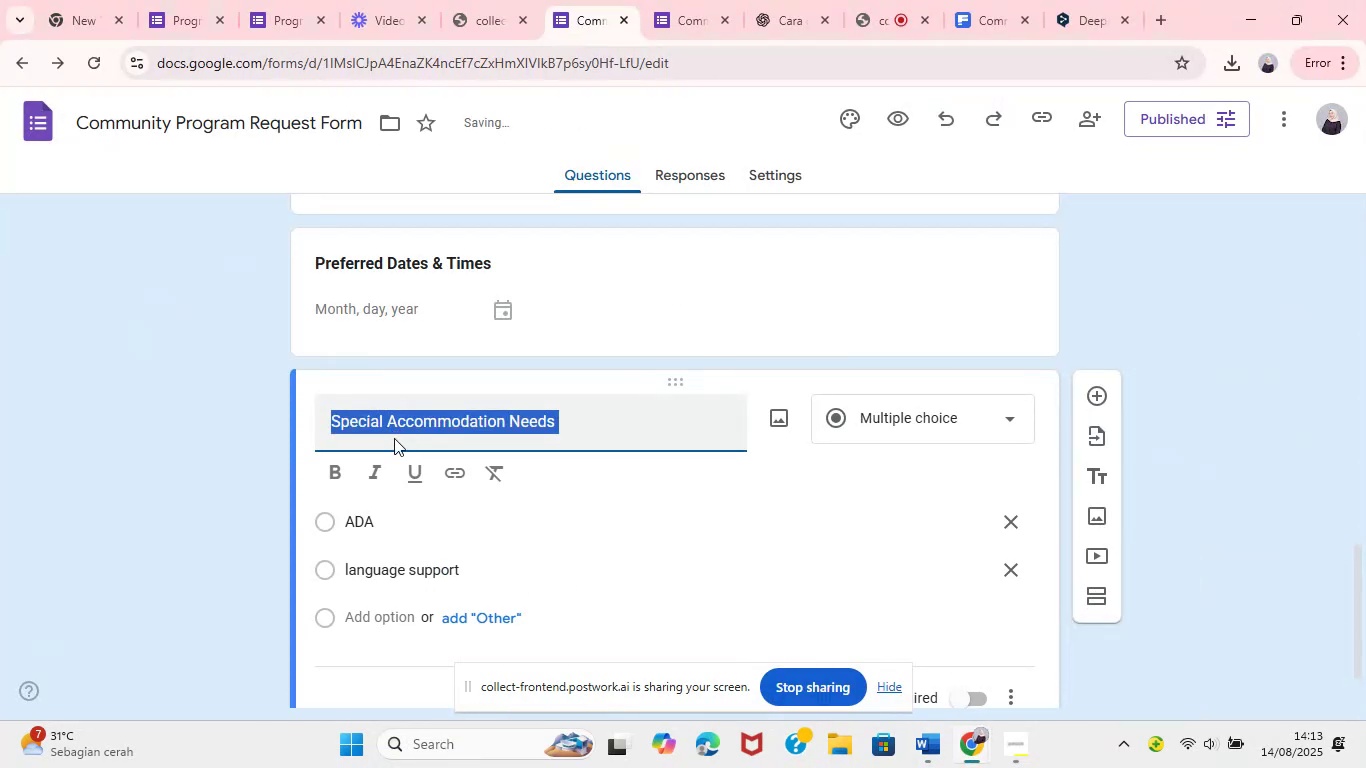 
left_click([340, 480])
 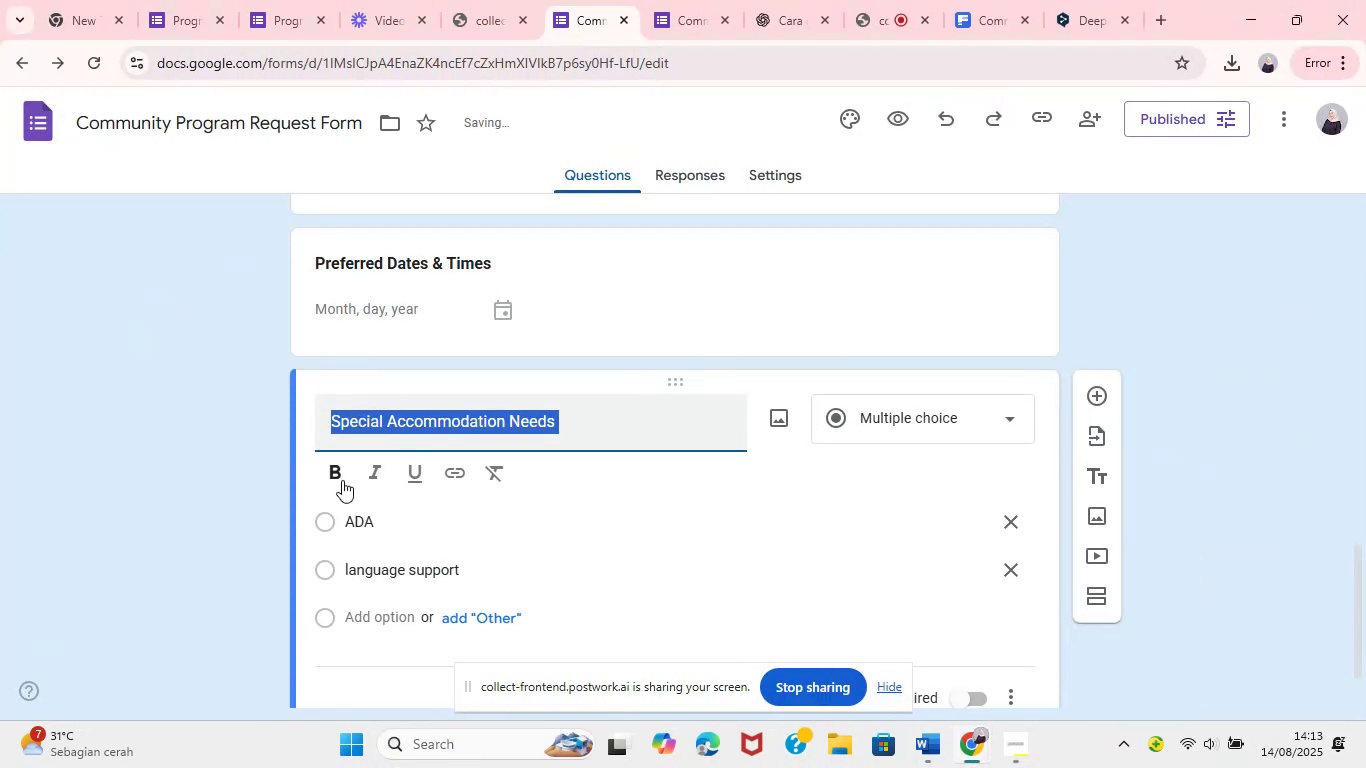 
left_click([262, 482])
 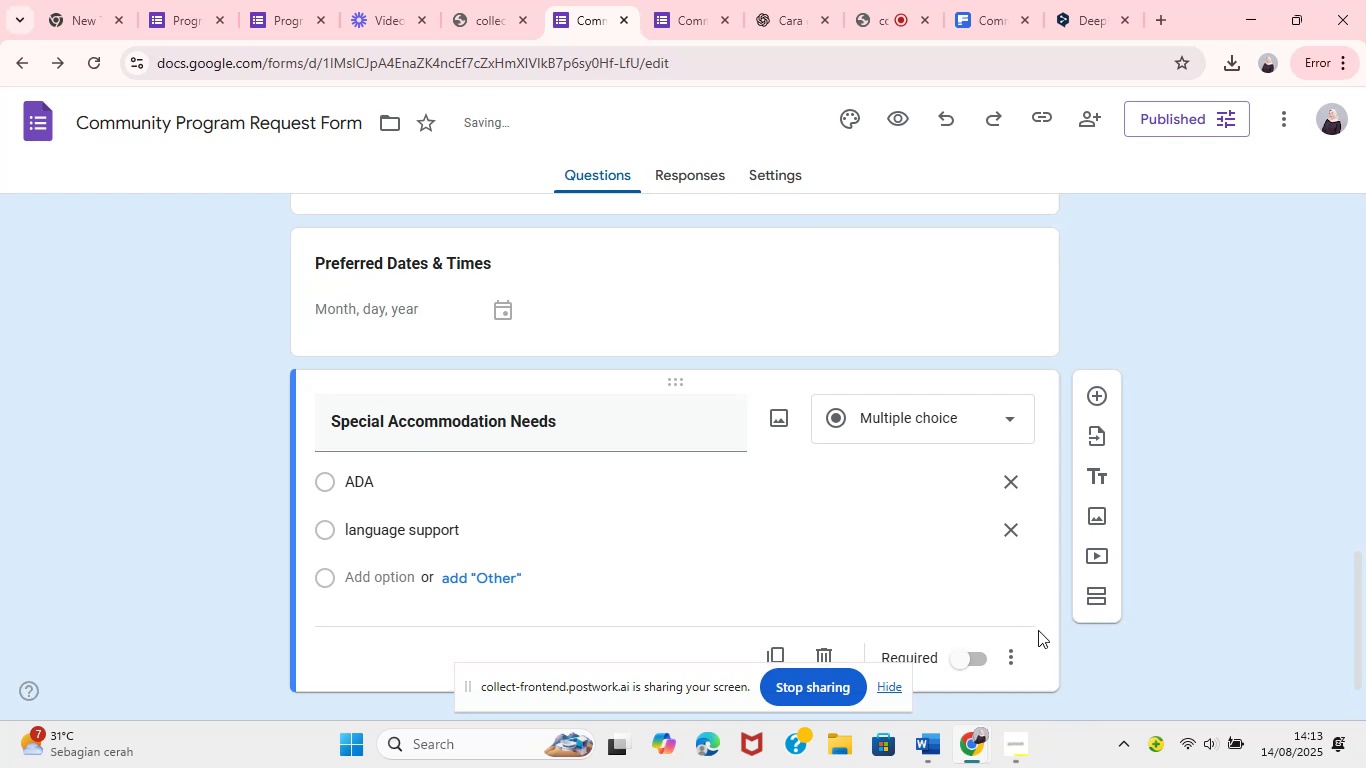 
left_click([685, 27])
 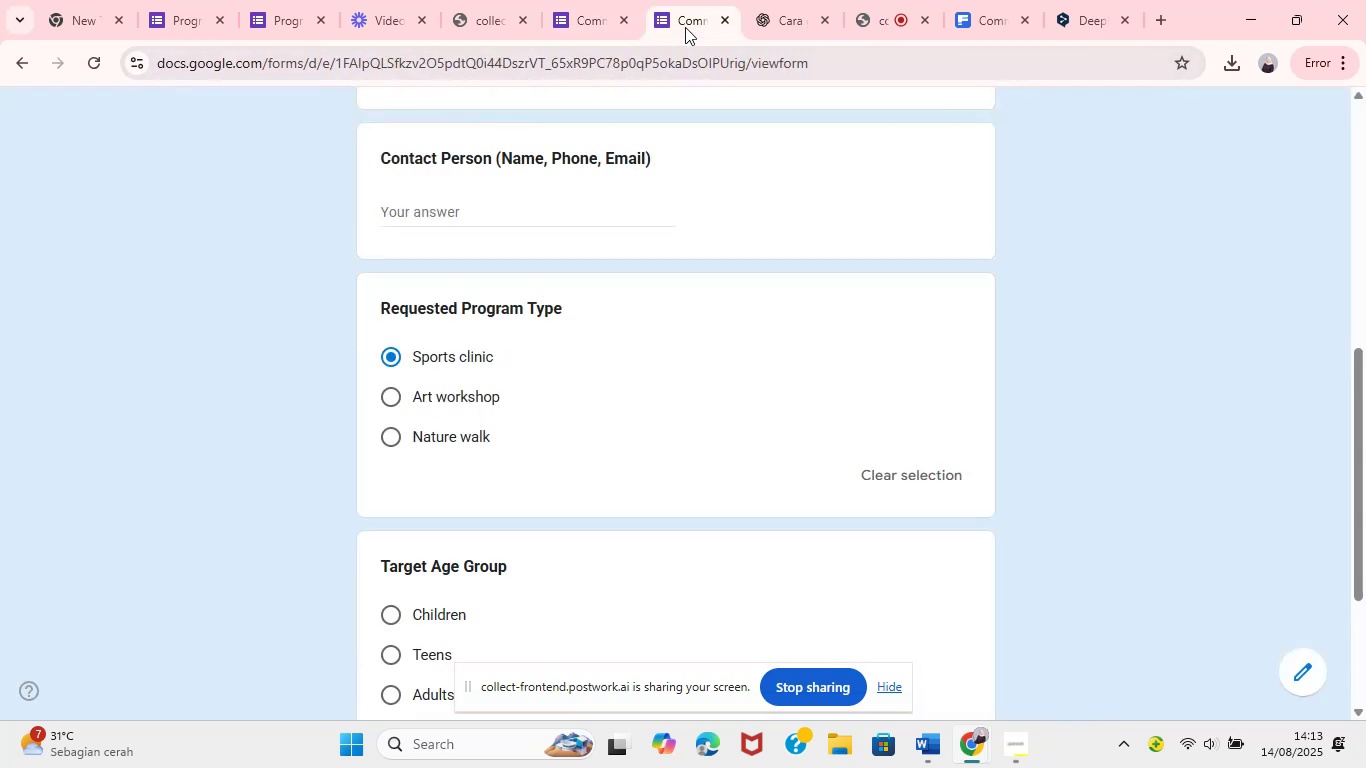 
left_click([97, 70])
 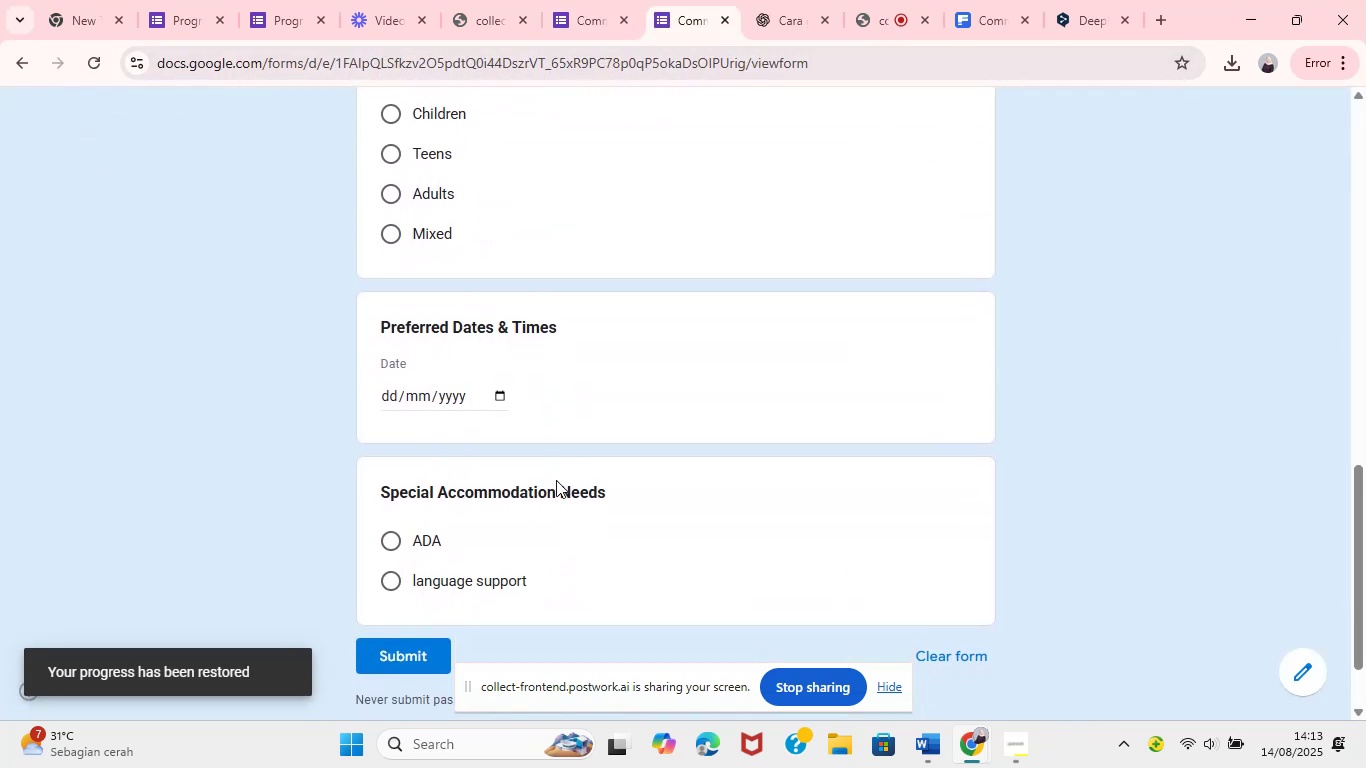 
wait(5.42)
 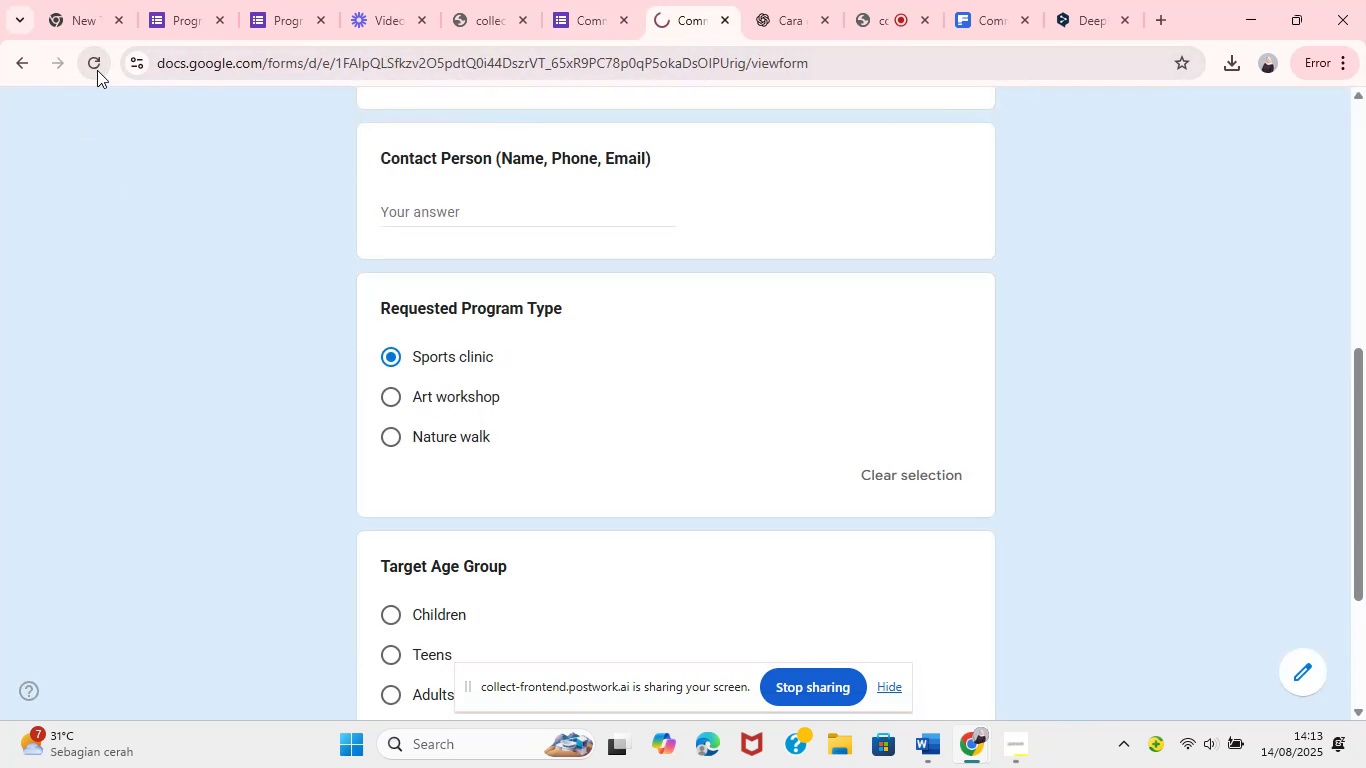 
left_click([394, 448])
 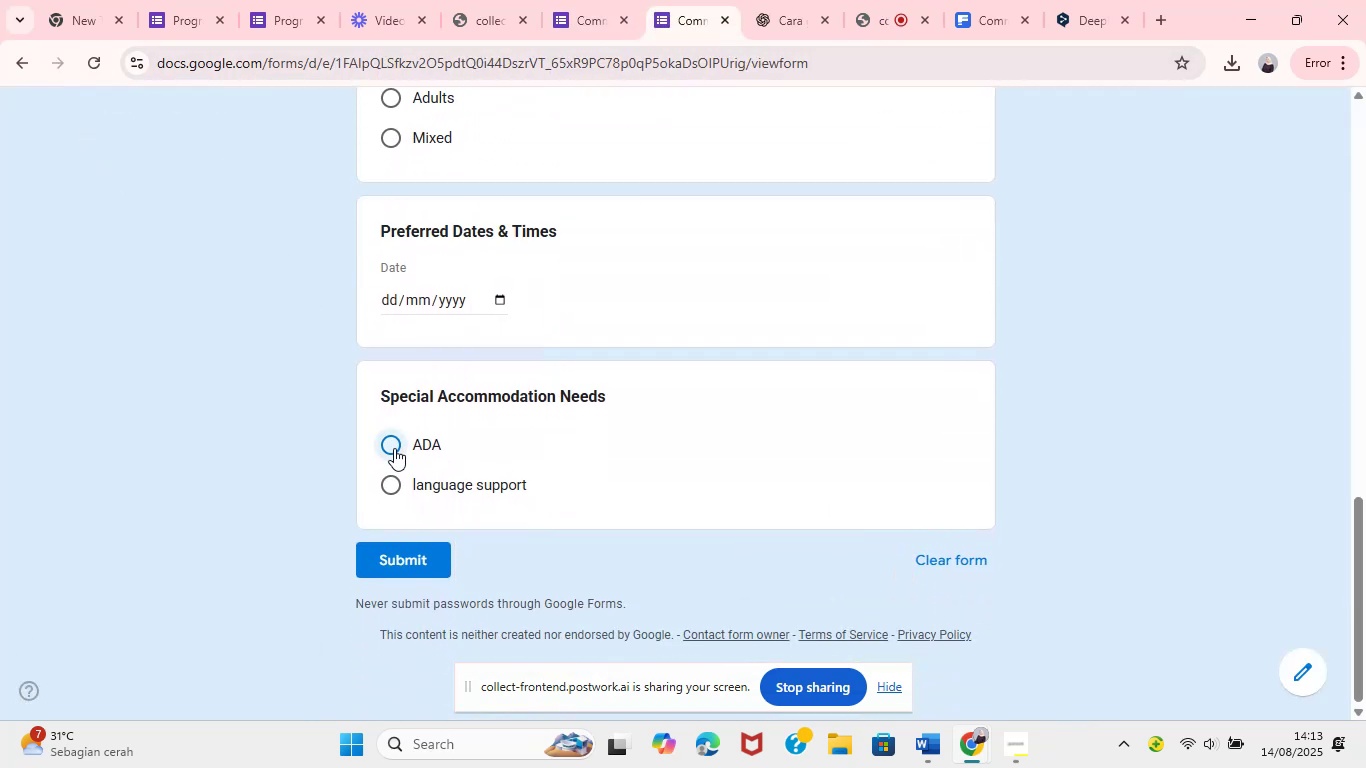 
left_click([388, 483])
 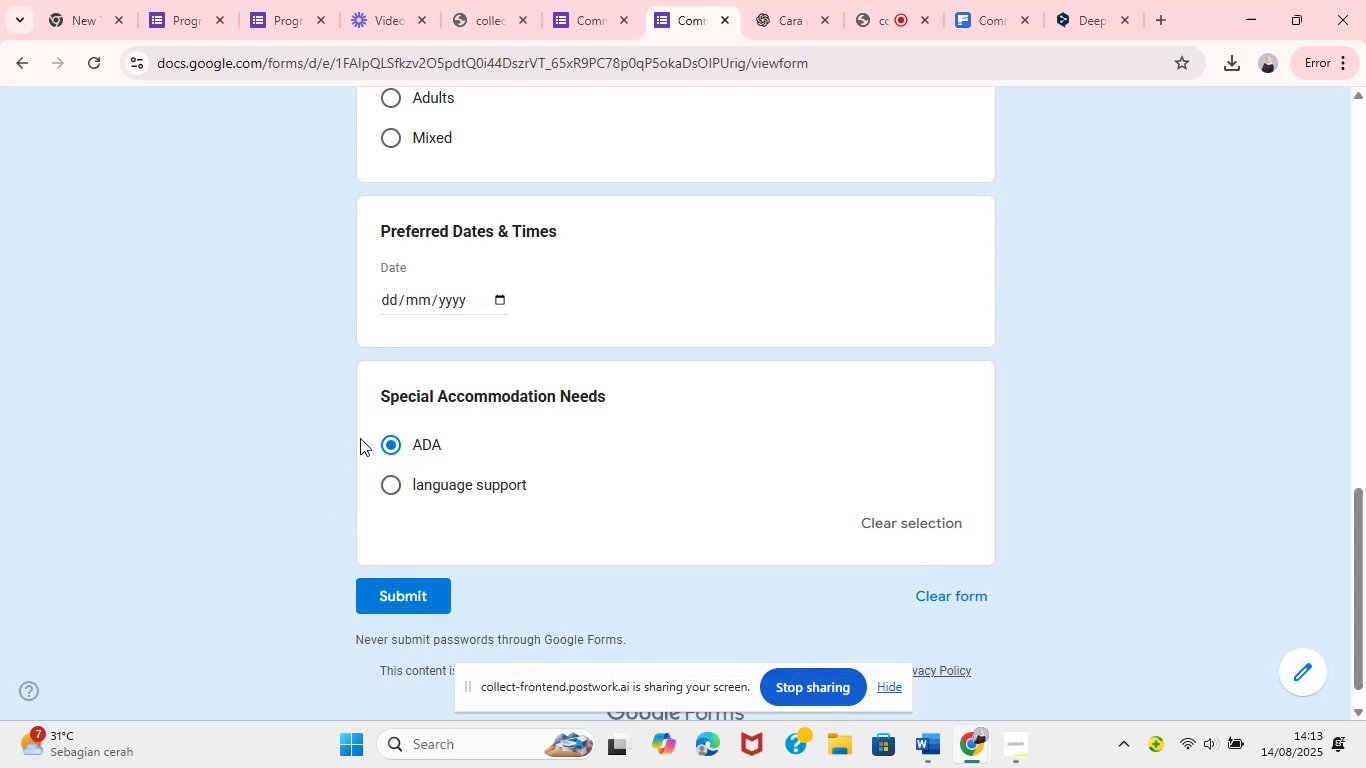 
left_click([402, 212])
 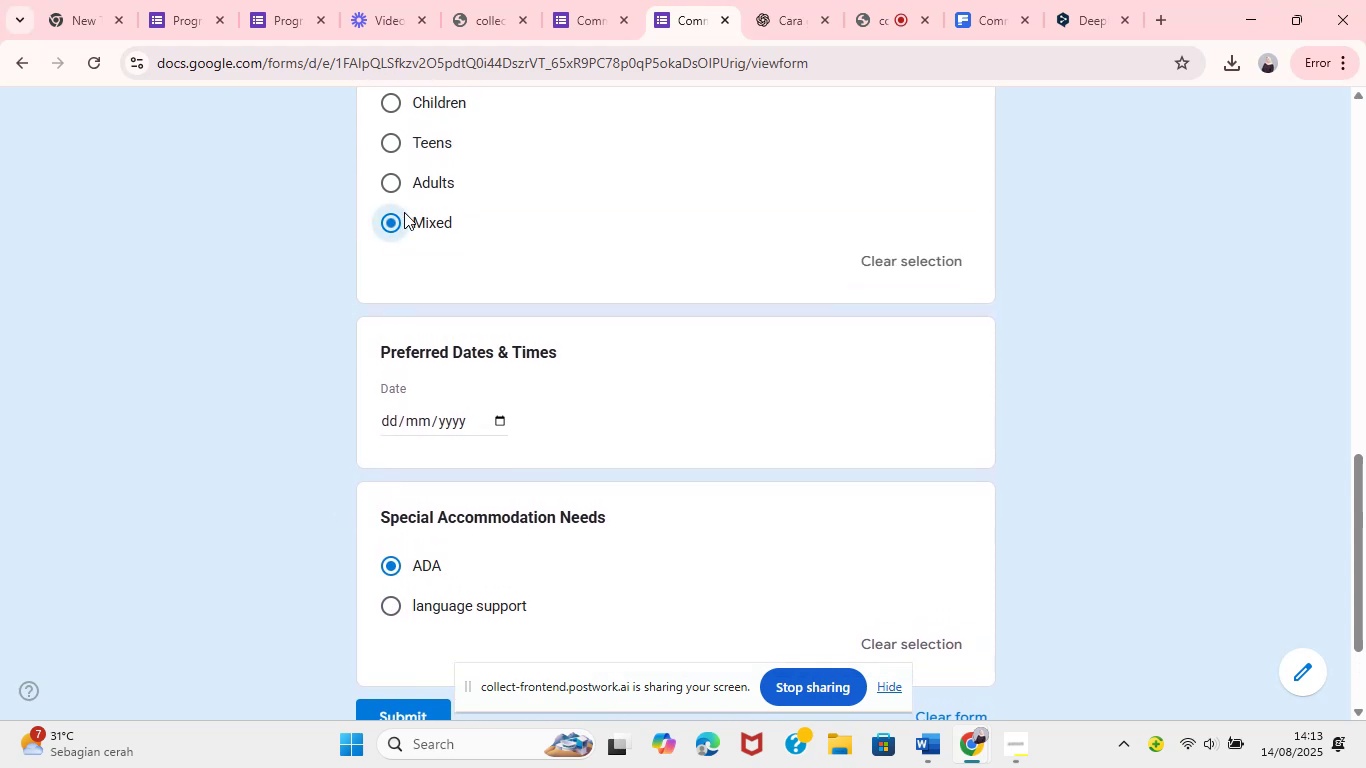 
left_click([387, 140])
 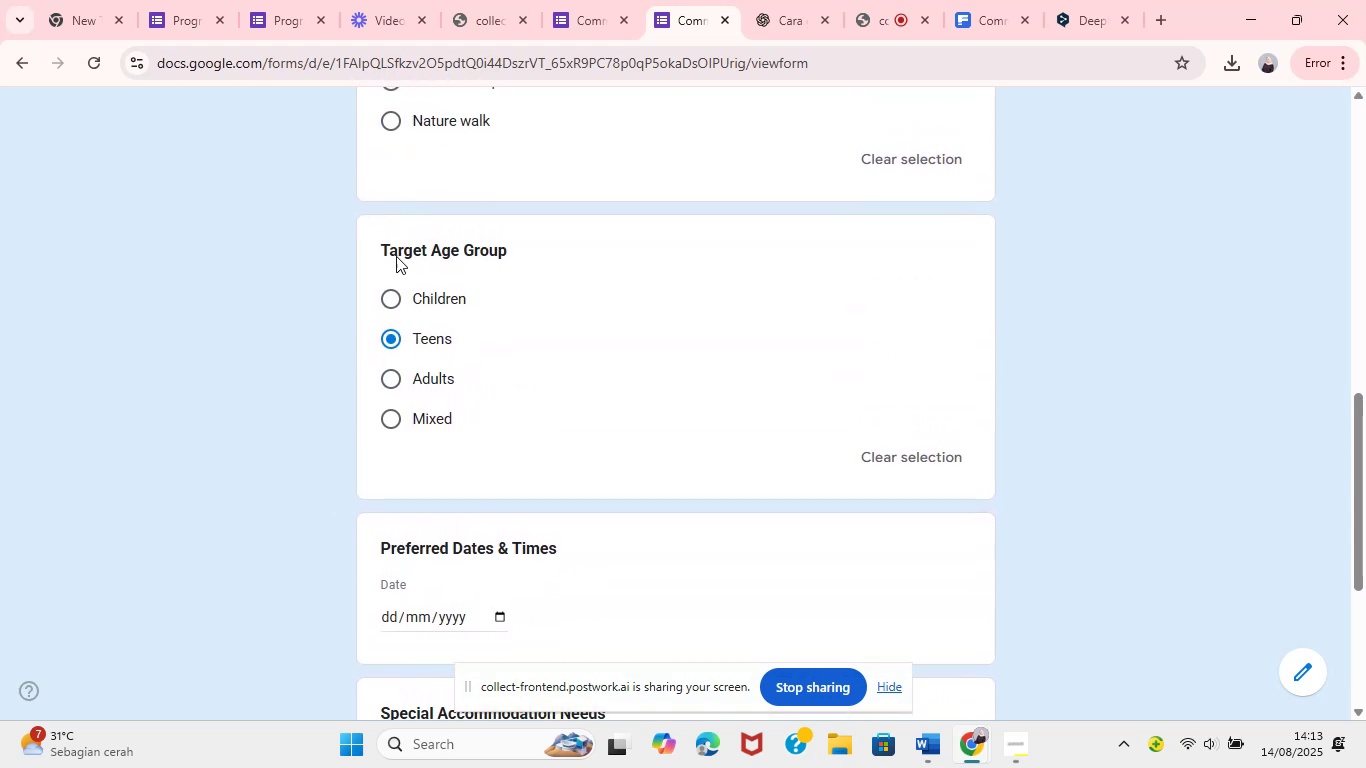 
wait(6.1)
 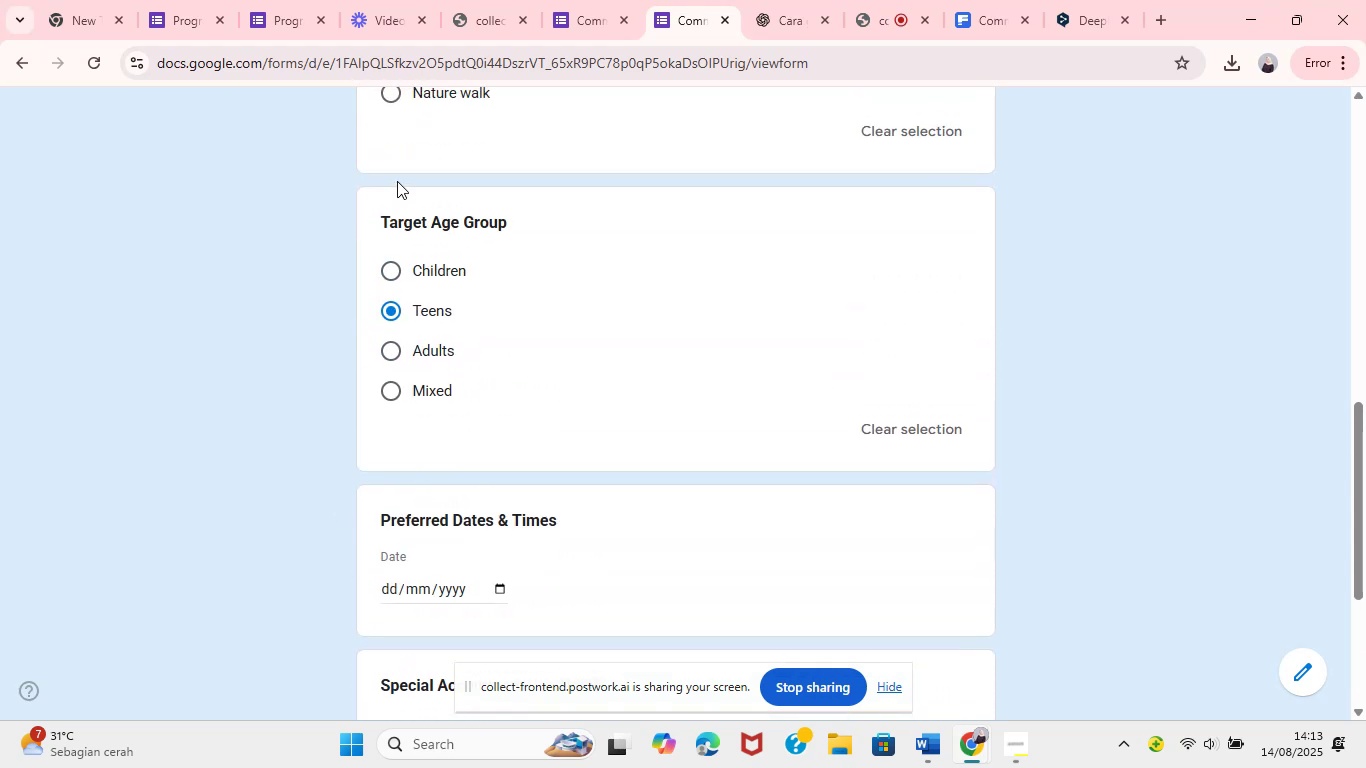 
left_click([581, 0])
 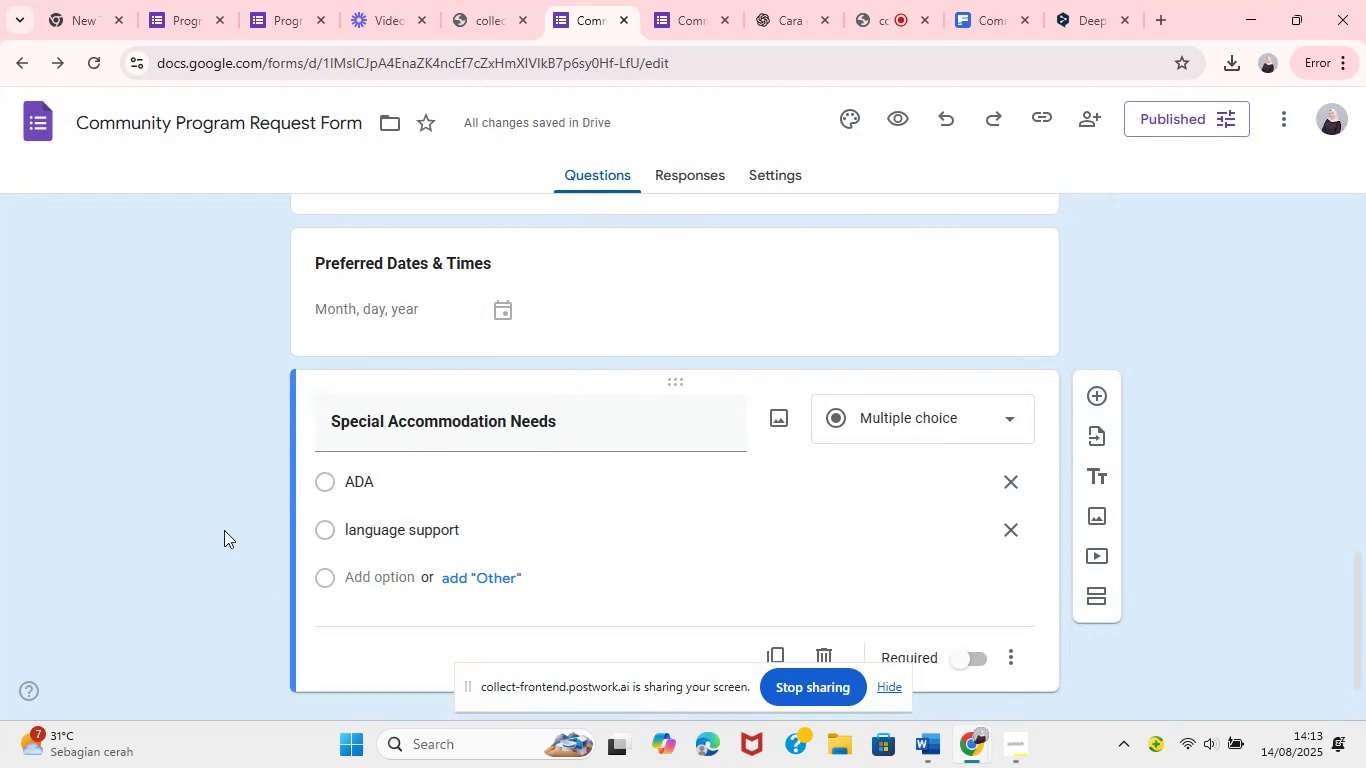 
wait(5.53)
 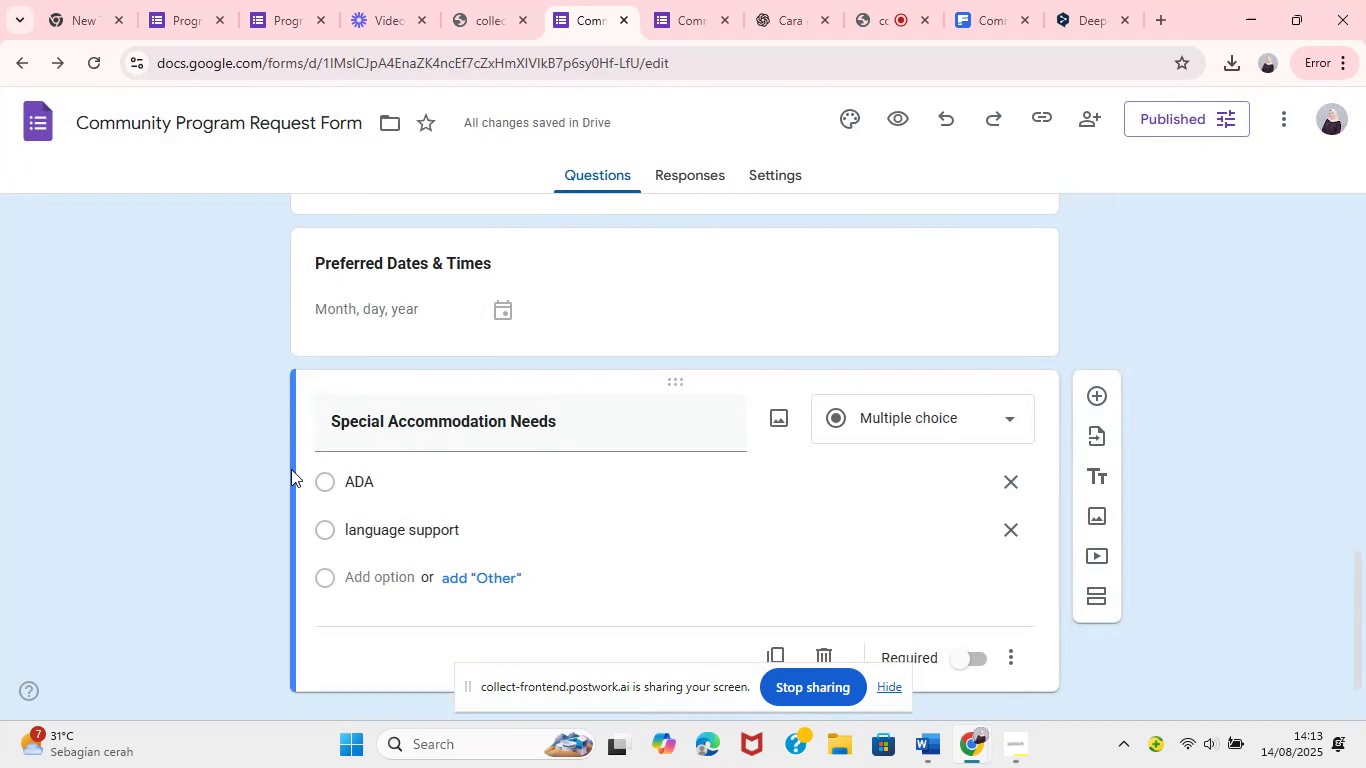 
left_click([1106, 394])
 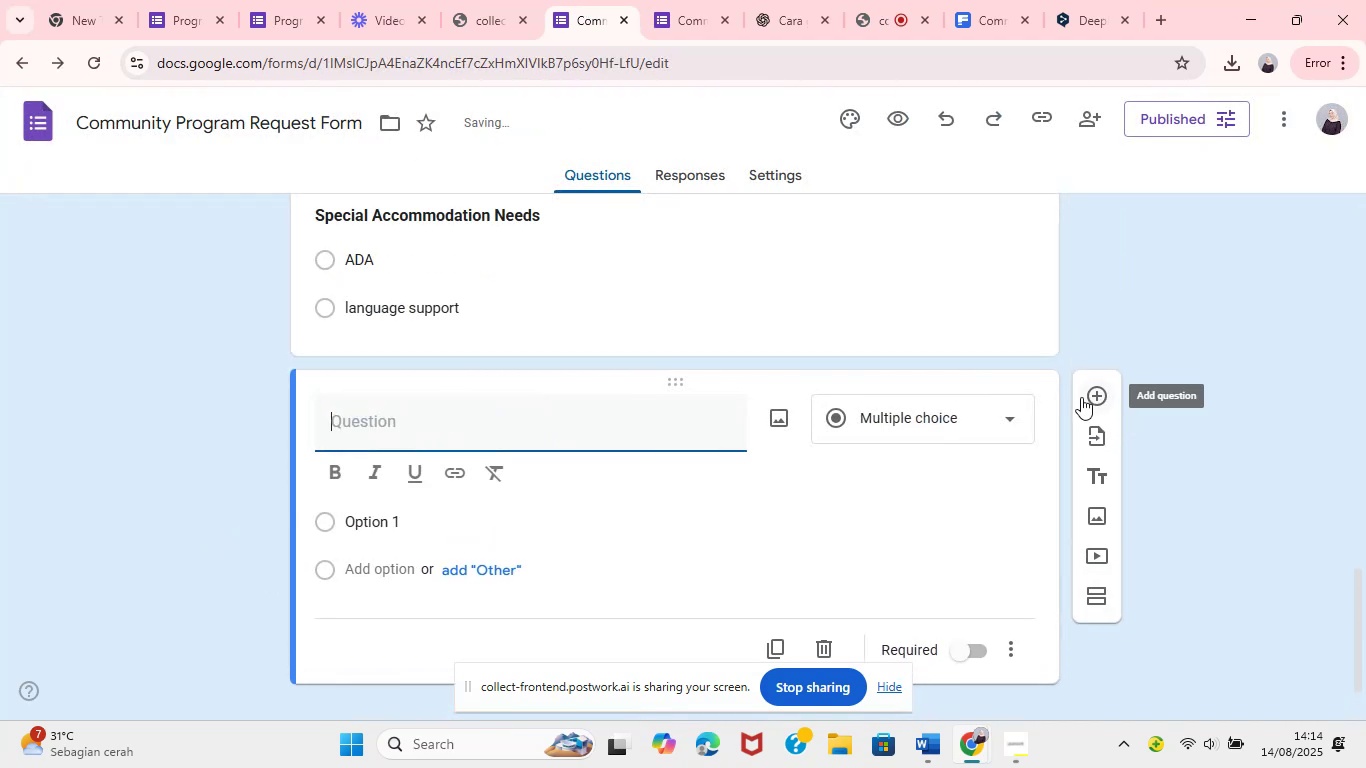 
left_click([938, 767])
 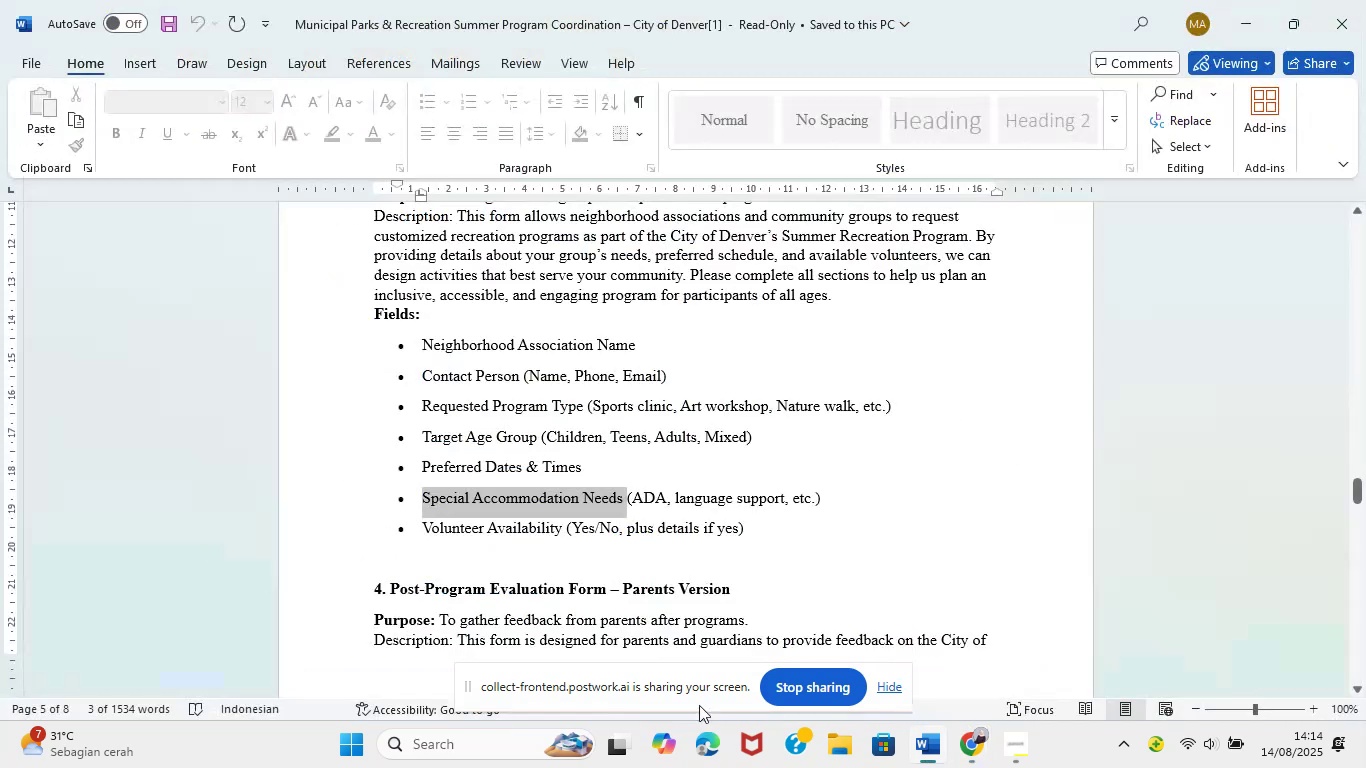 
left_click_drag(start_coordinate=[425, 534], to_coordinate=[560, 531])
 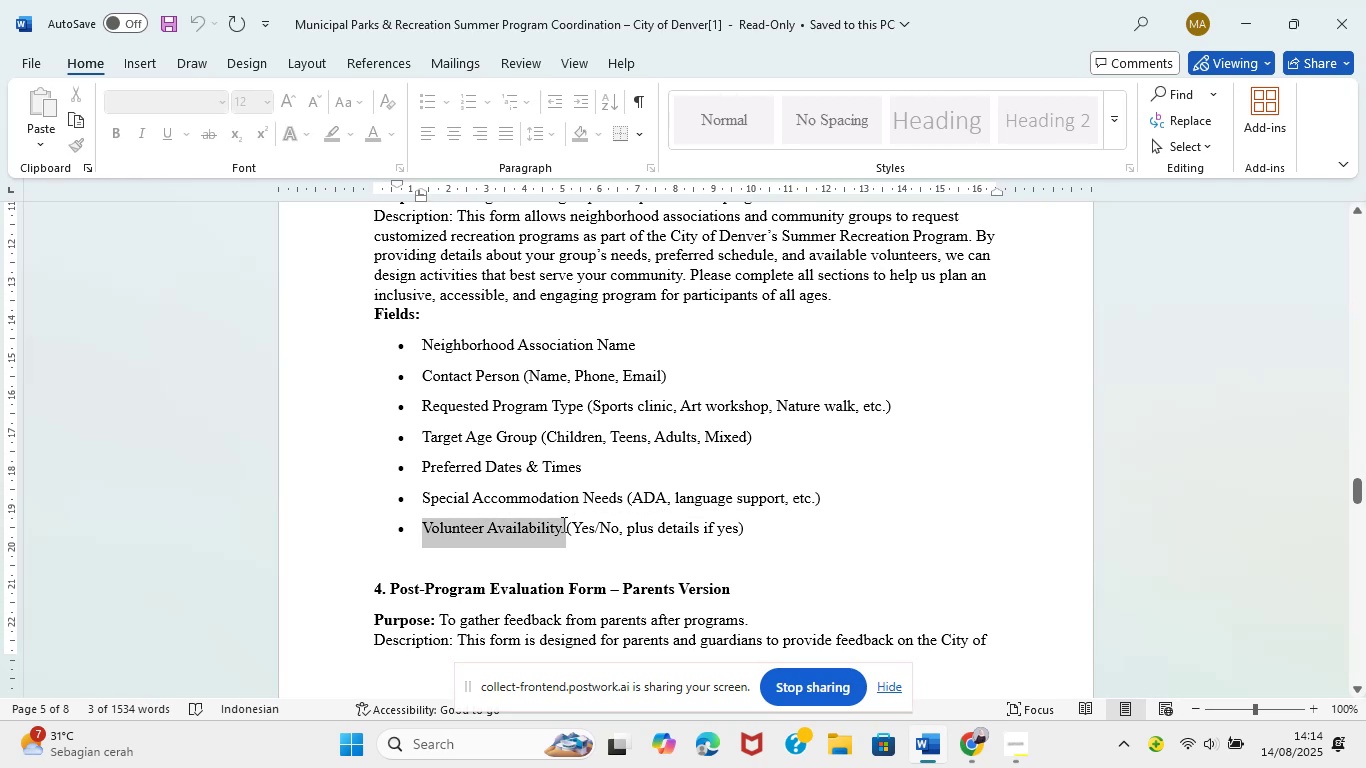 
key(Control+C)
 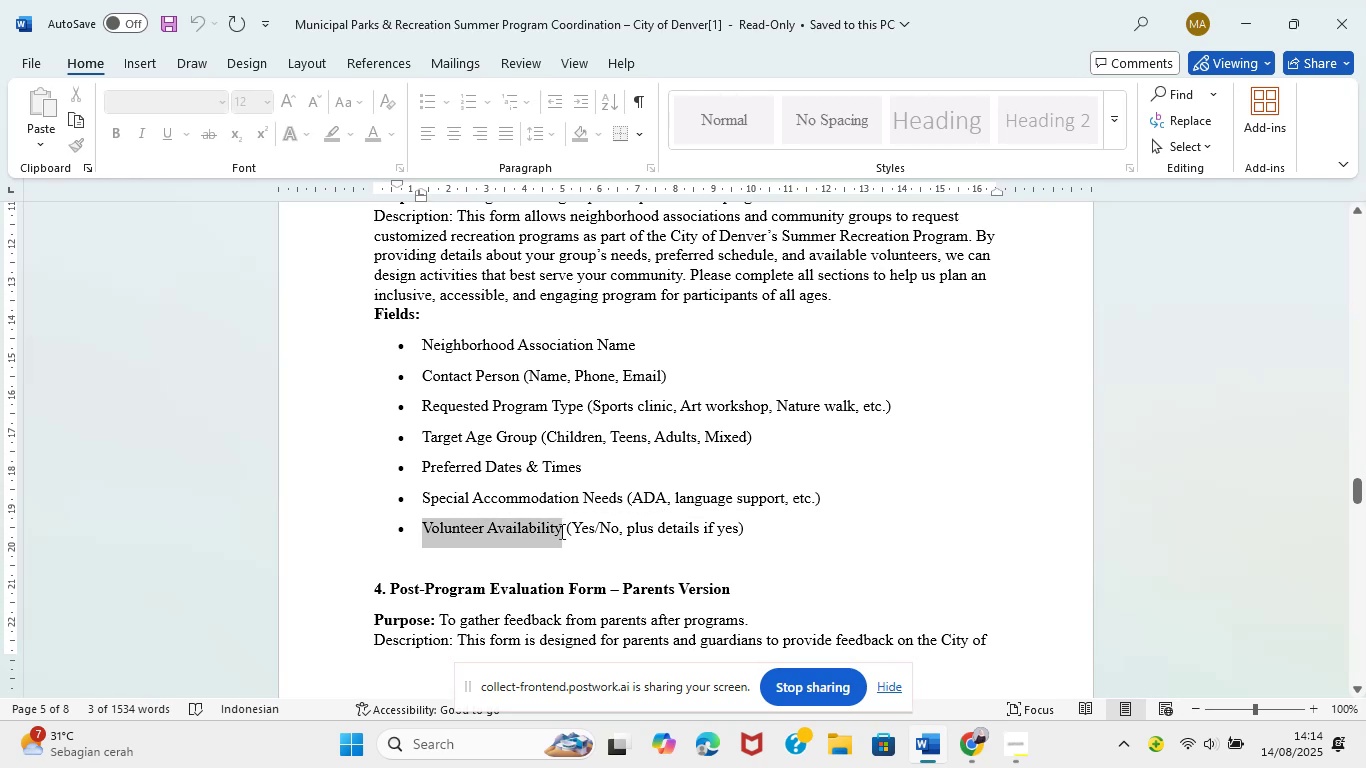 
key(Control+C)
 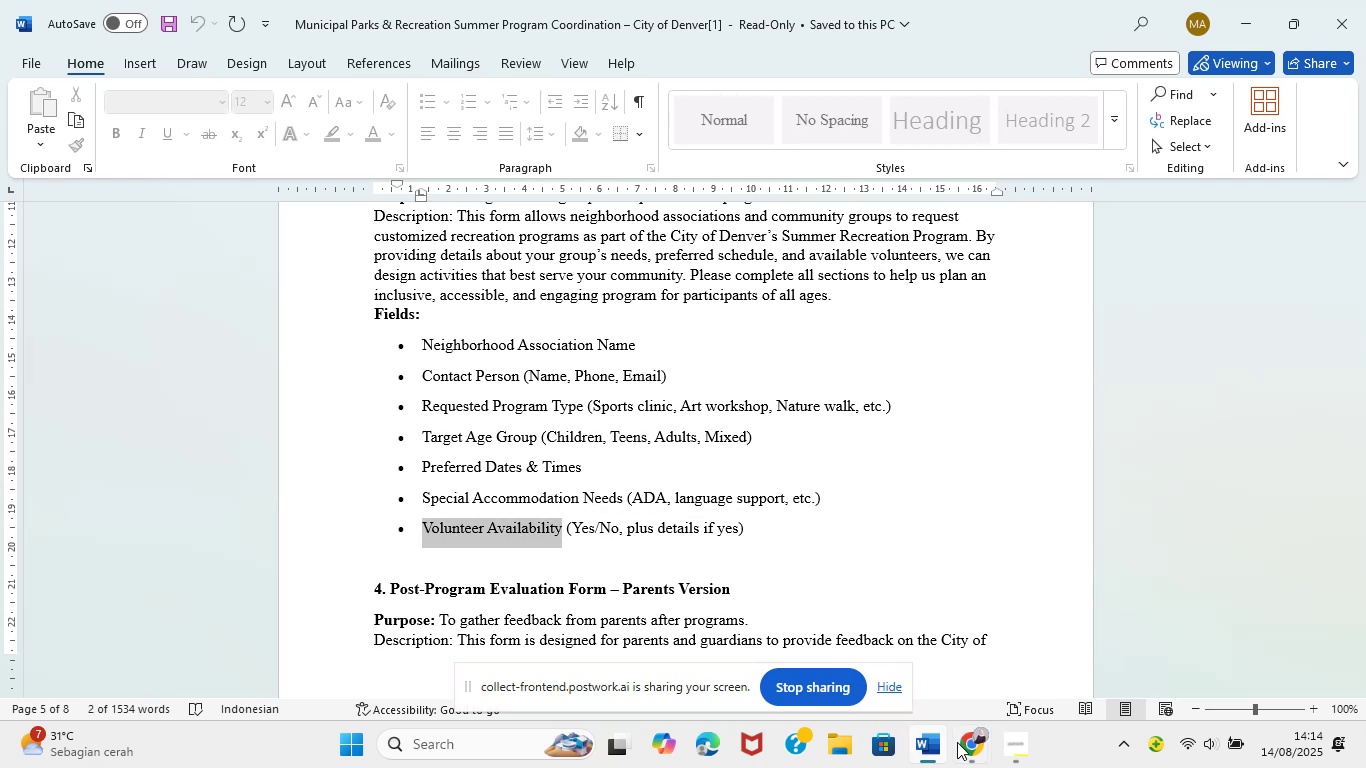 
left_click([970, 743])
 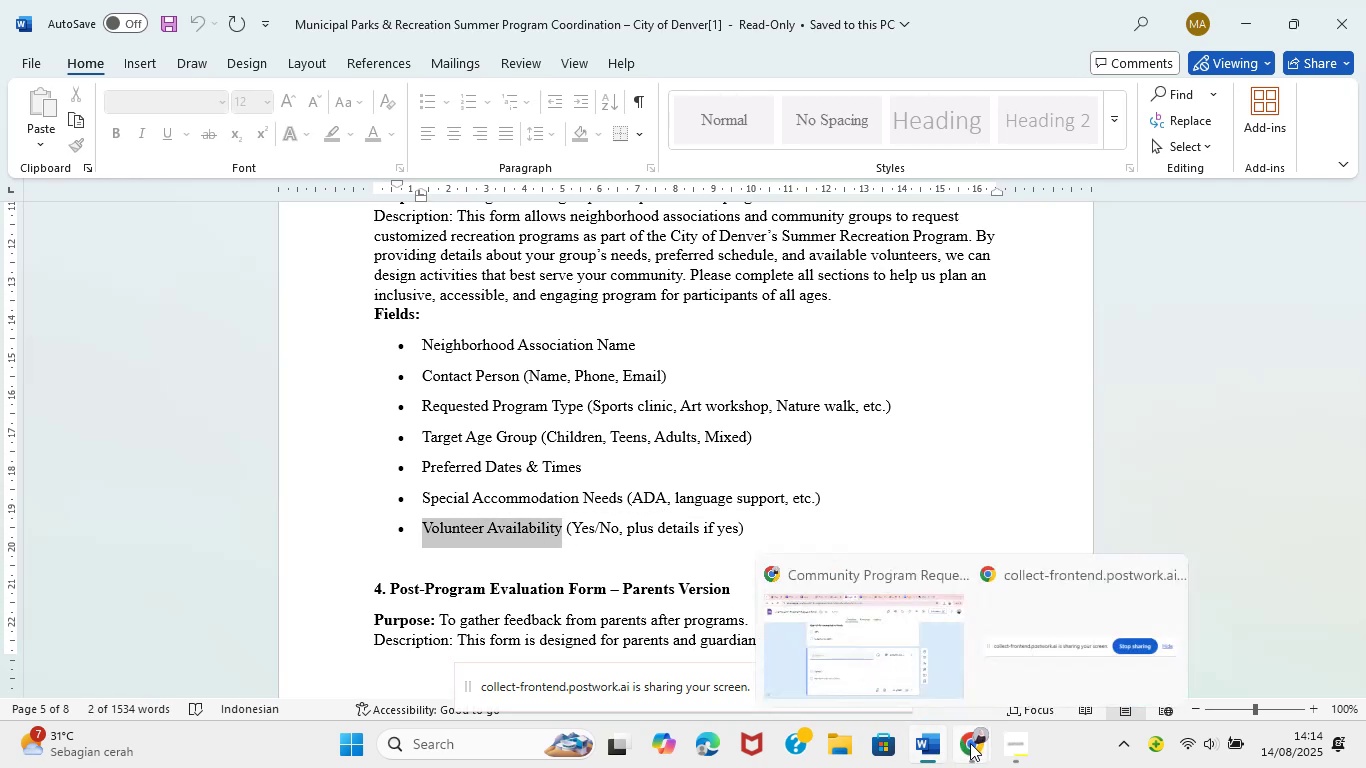 
left_click([838, 613])
 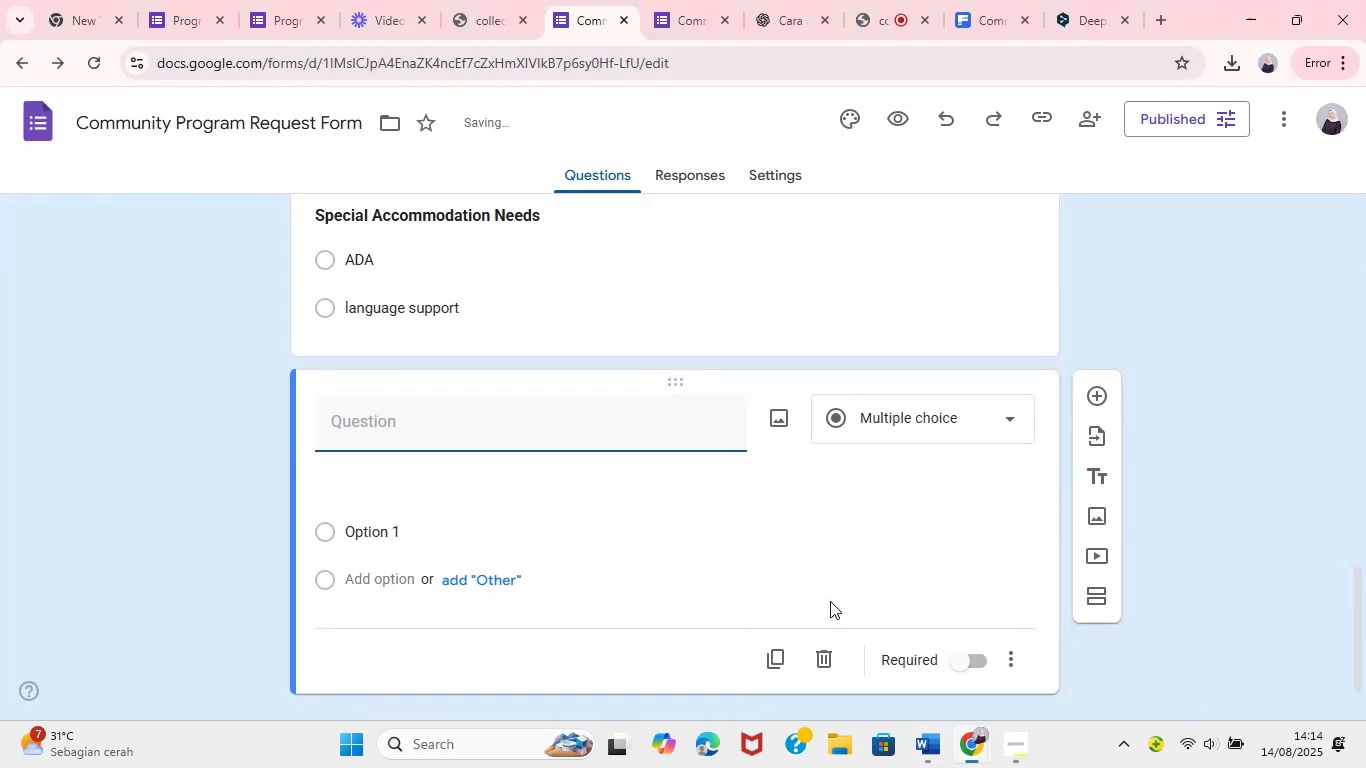 
left_click([471, 427])
 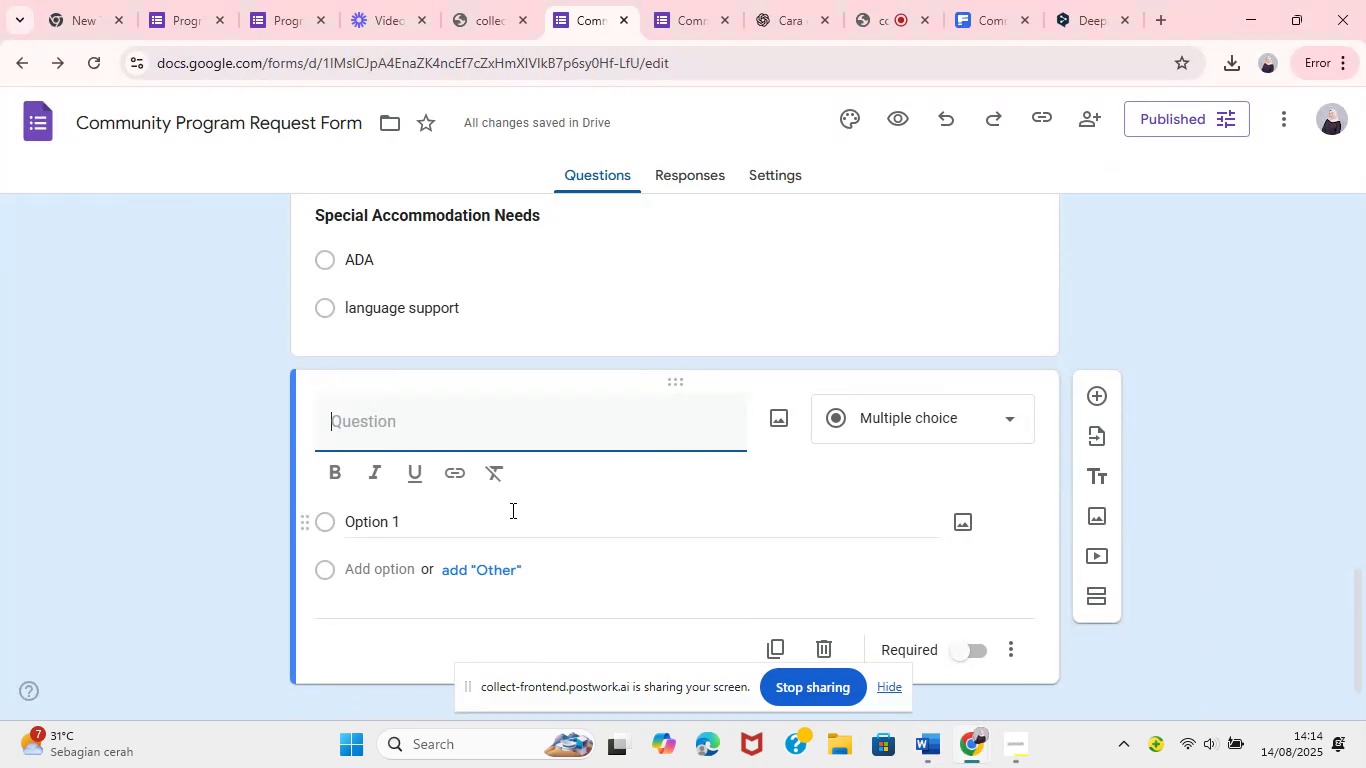 
key(Control+V)
 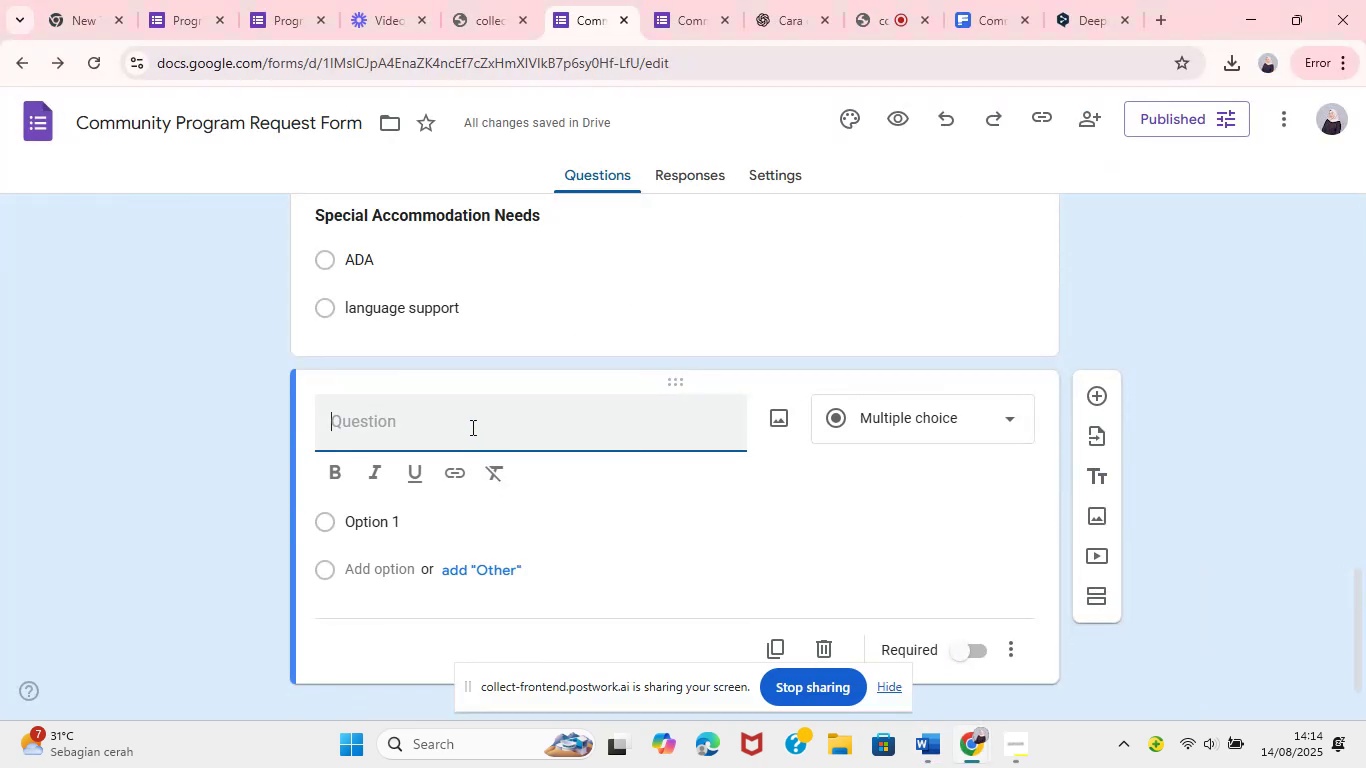 
key(Control+A)
 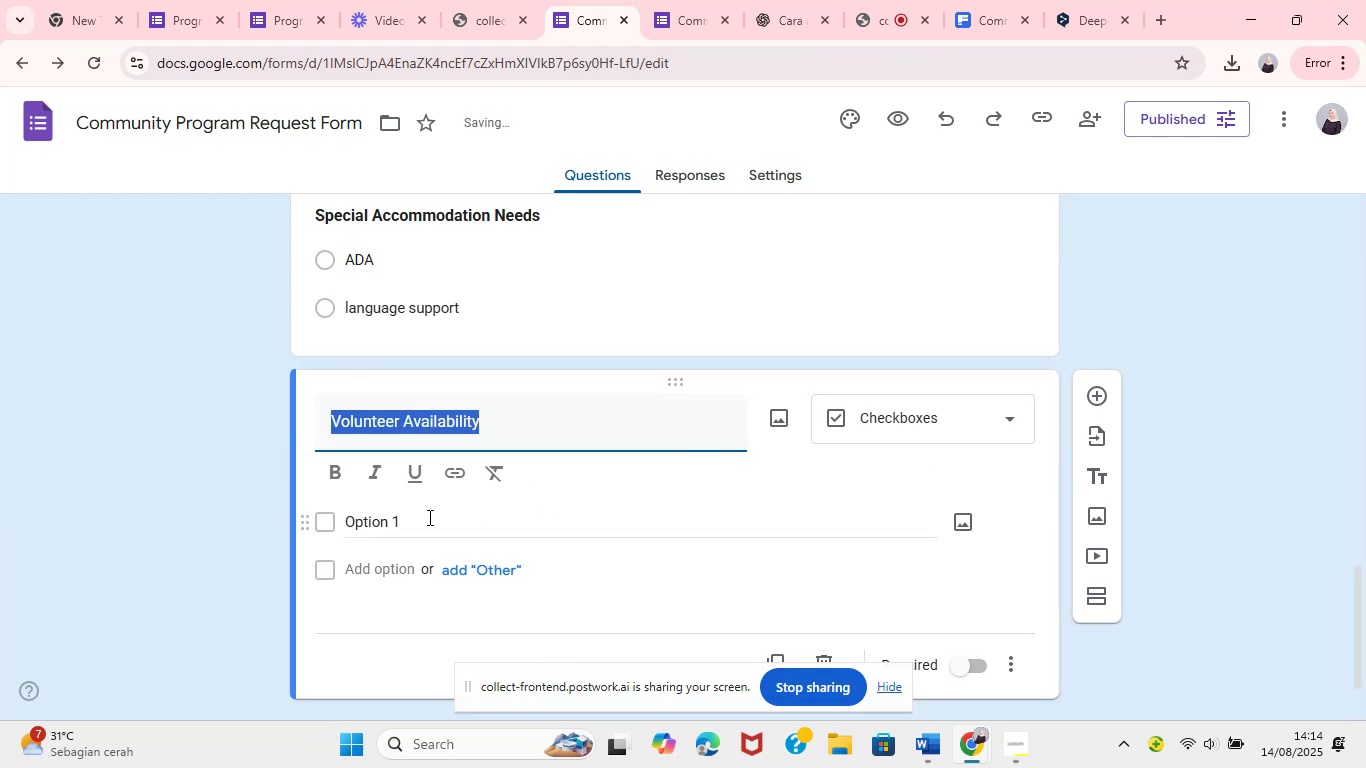 
left_click([263, 491])
 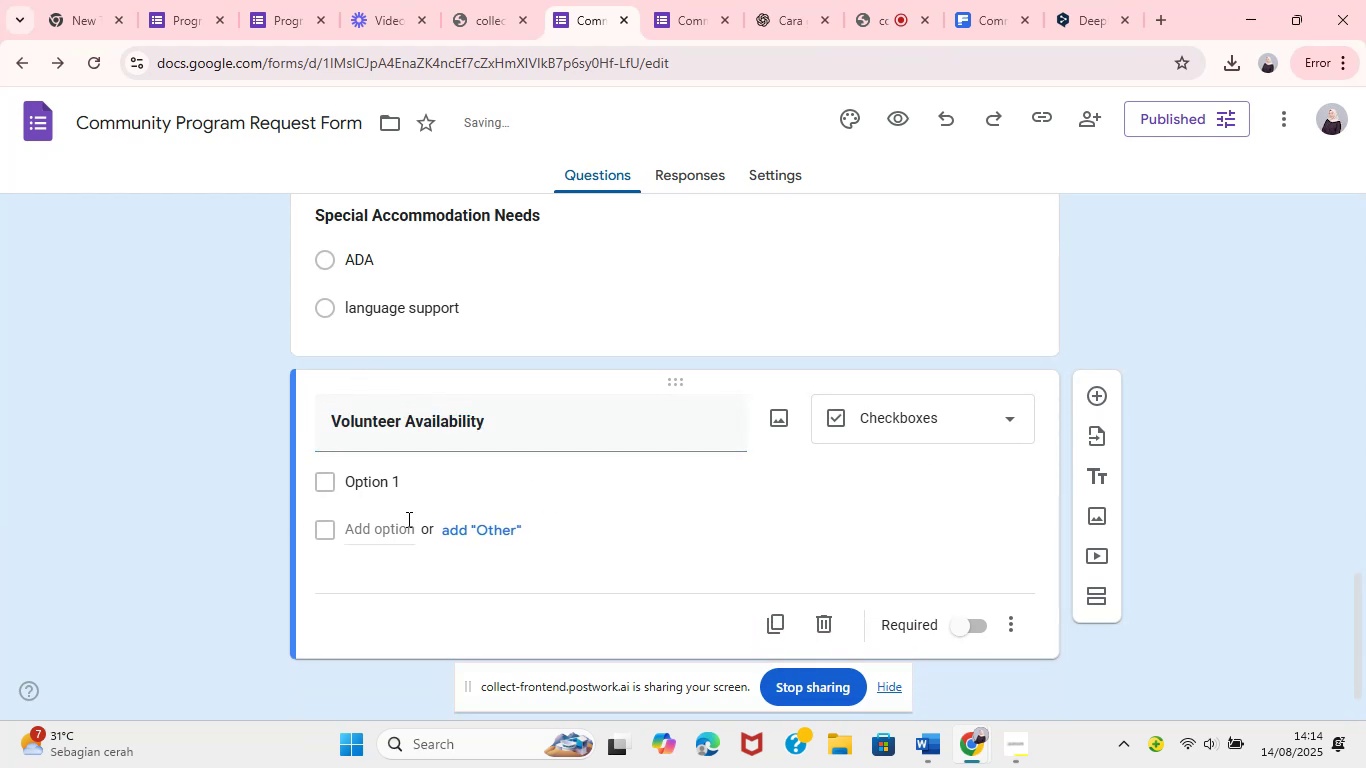 
left_click([933, 746])
 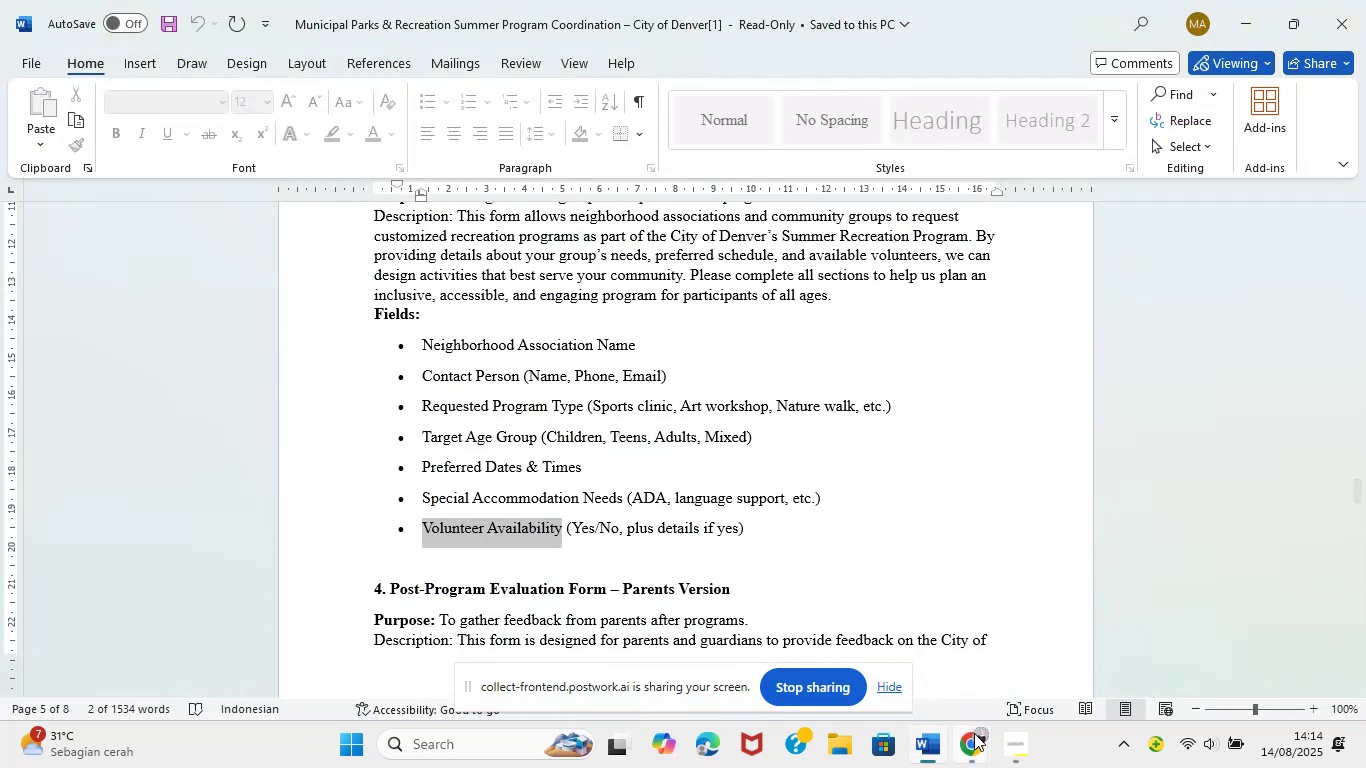 
left_click_drag(start_coordinate=[592, 529], to_coordinate=[574, 524])
 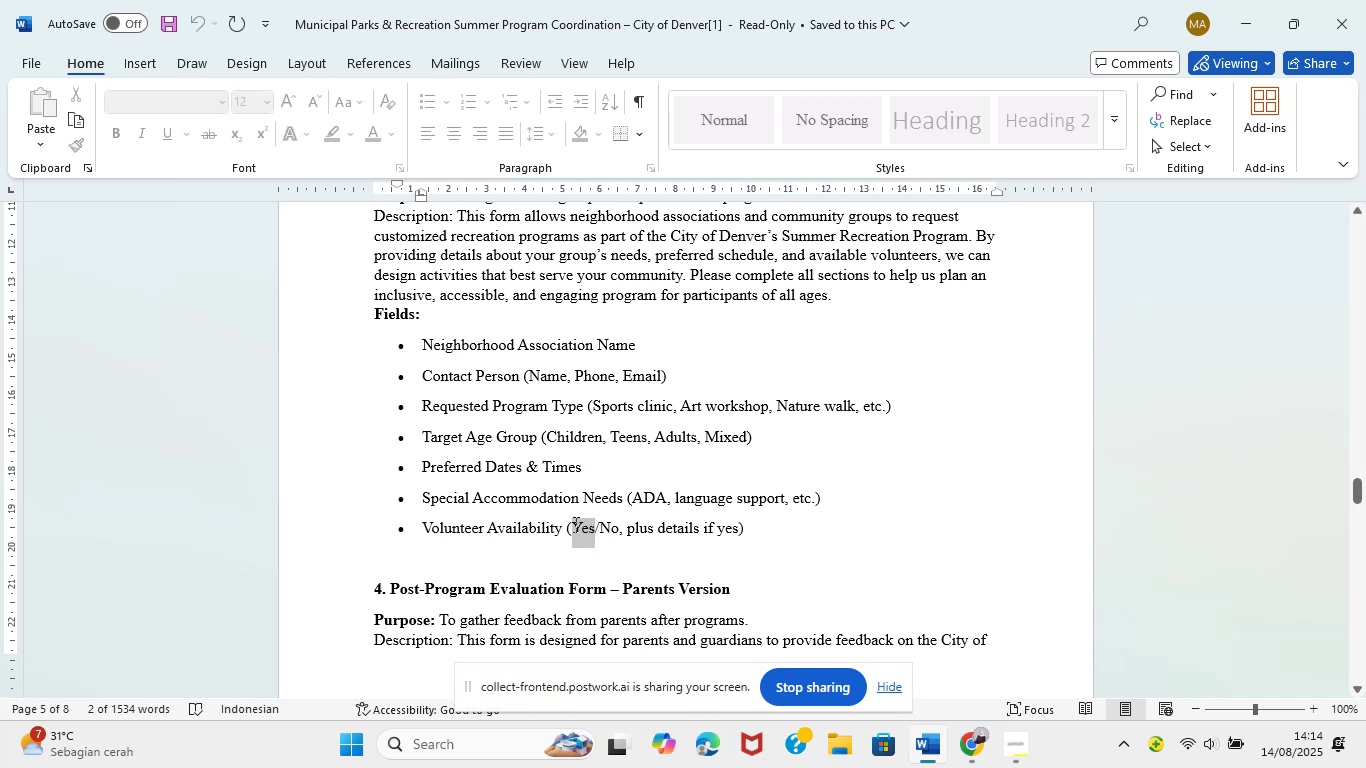 
mouse_move([947, 713])
 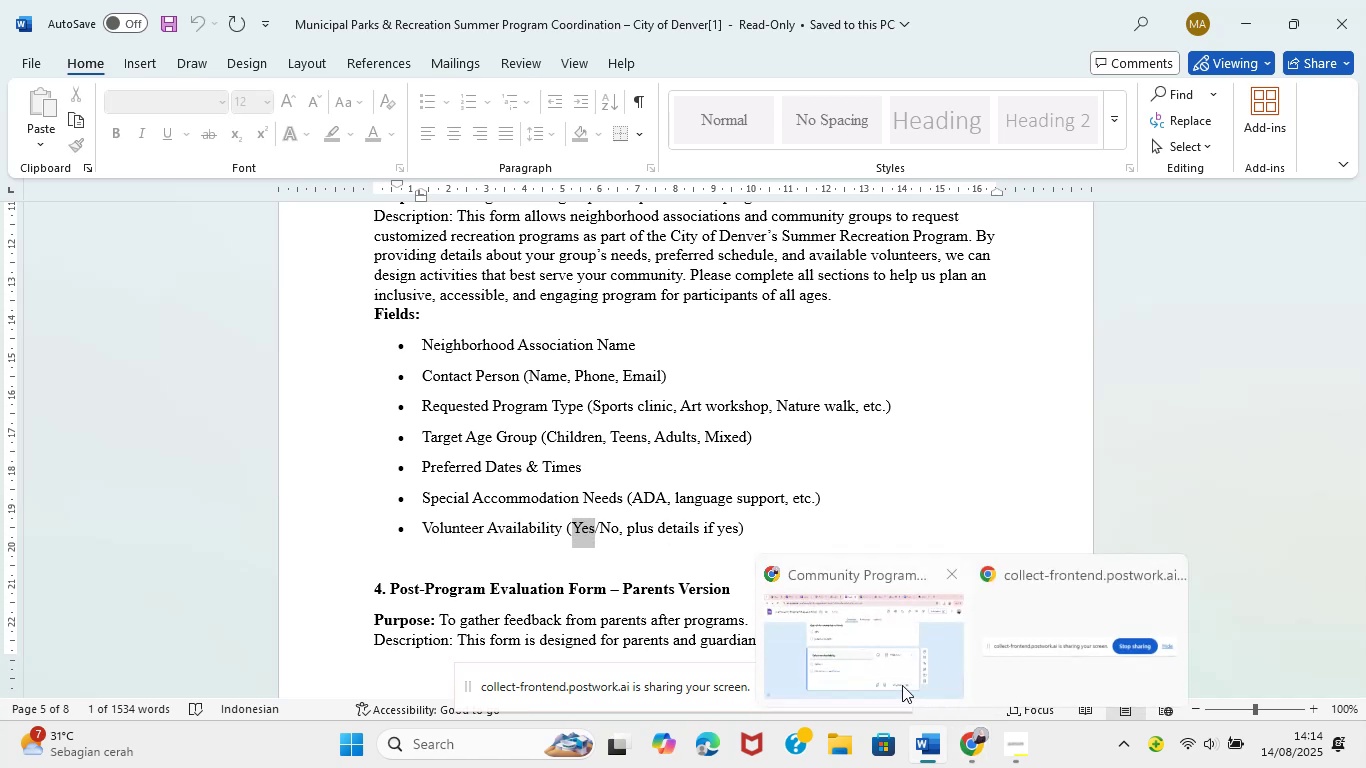 
left_click([842, 658])
 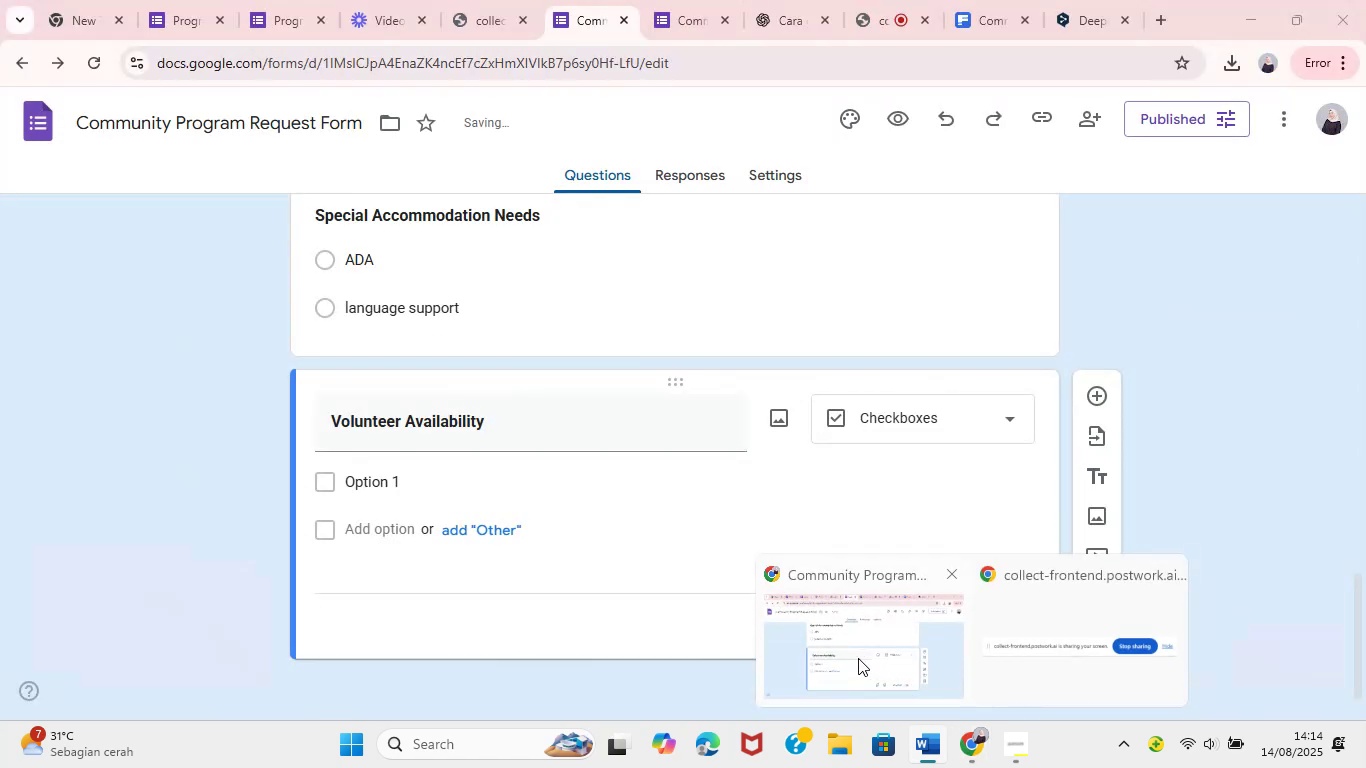 
left_click([972, 429])
 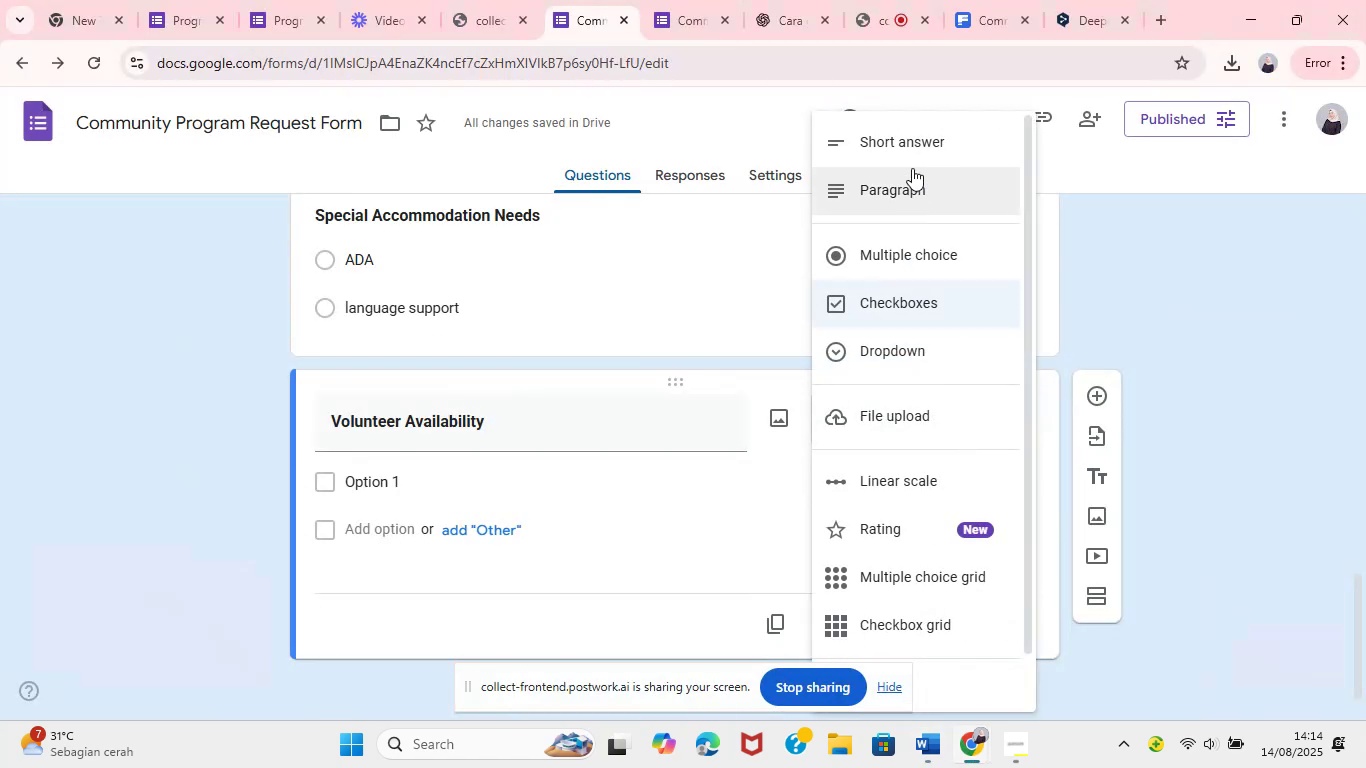 
left_click([880, 256])
 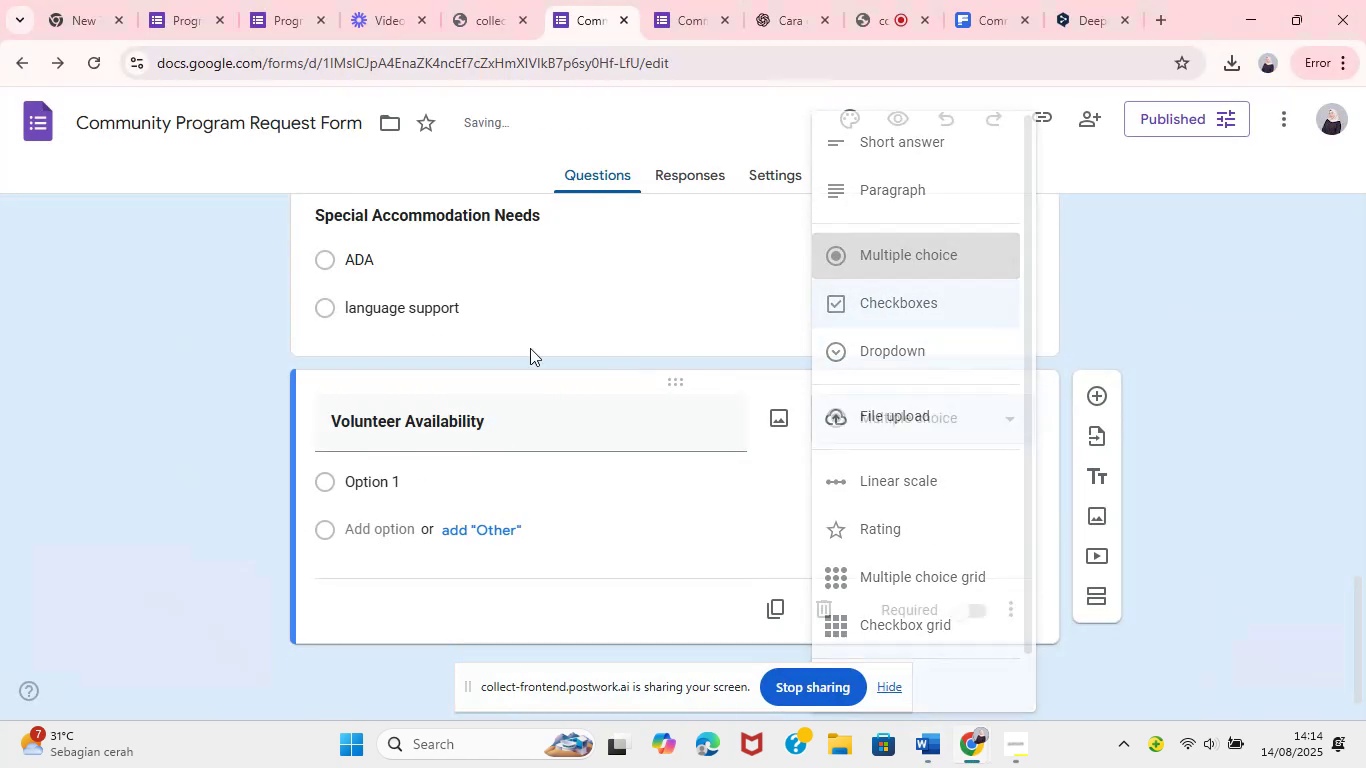 
left_click([356, 483])
 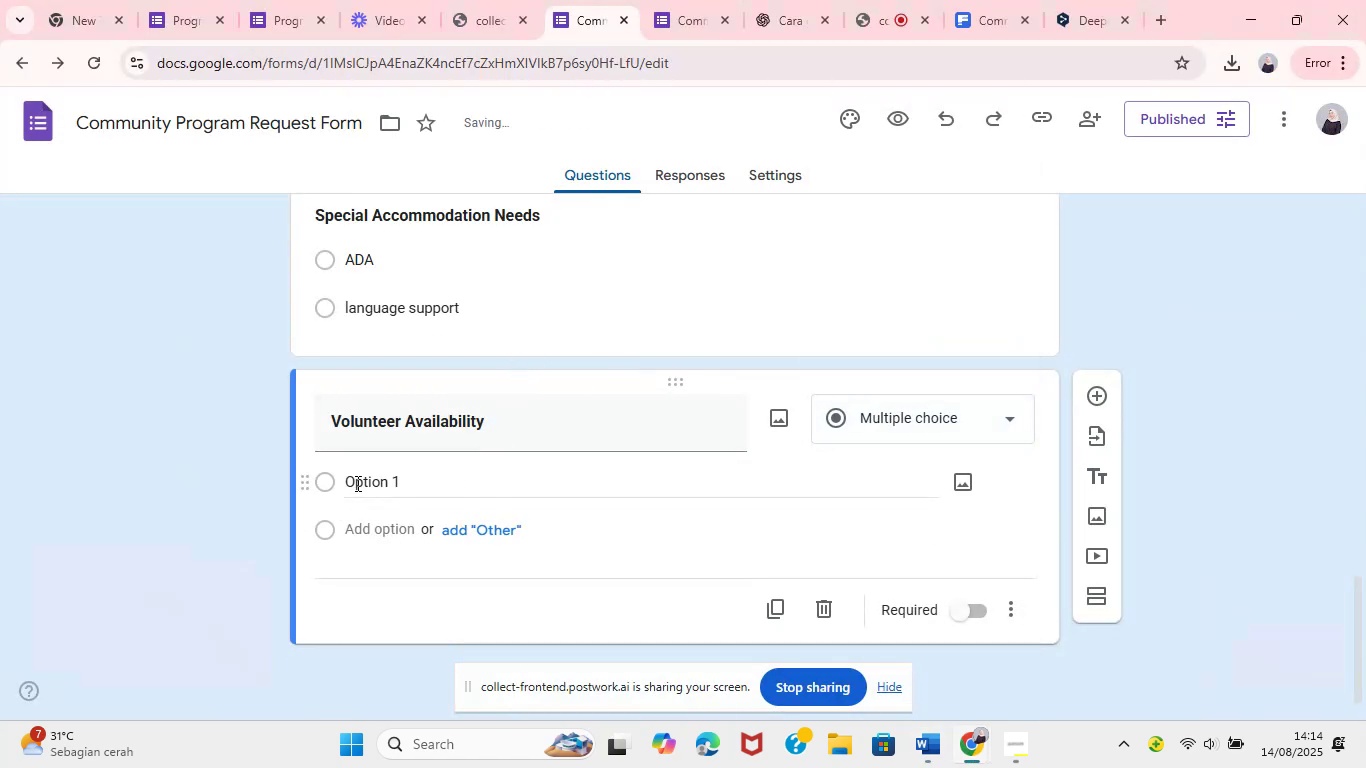 
type(Yes)
 